 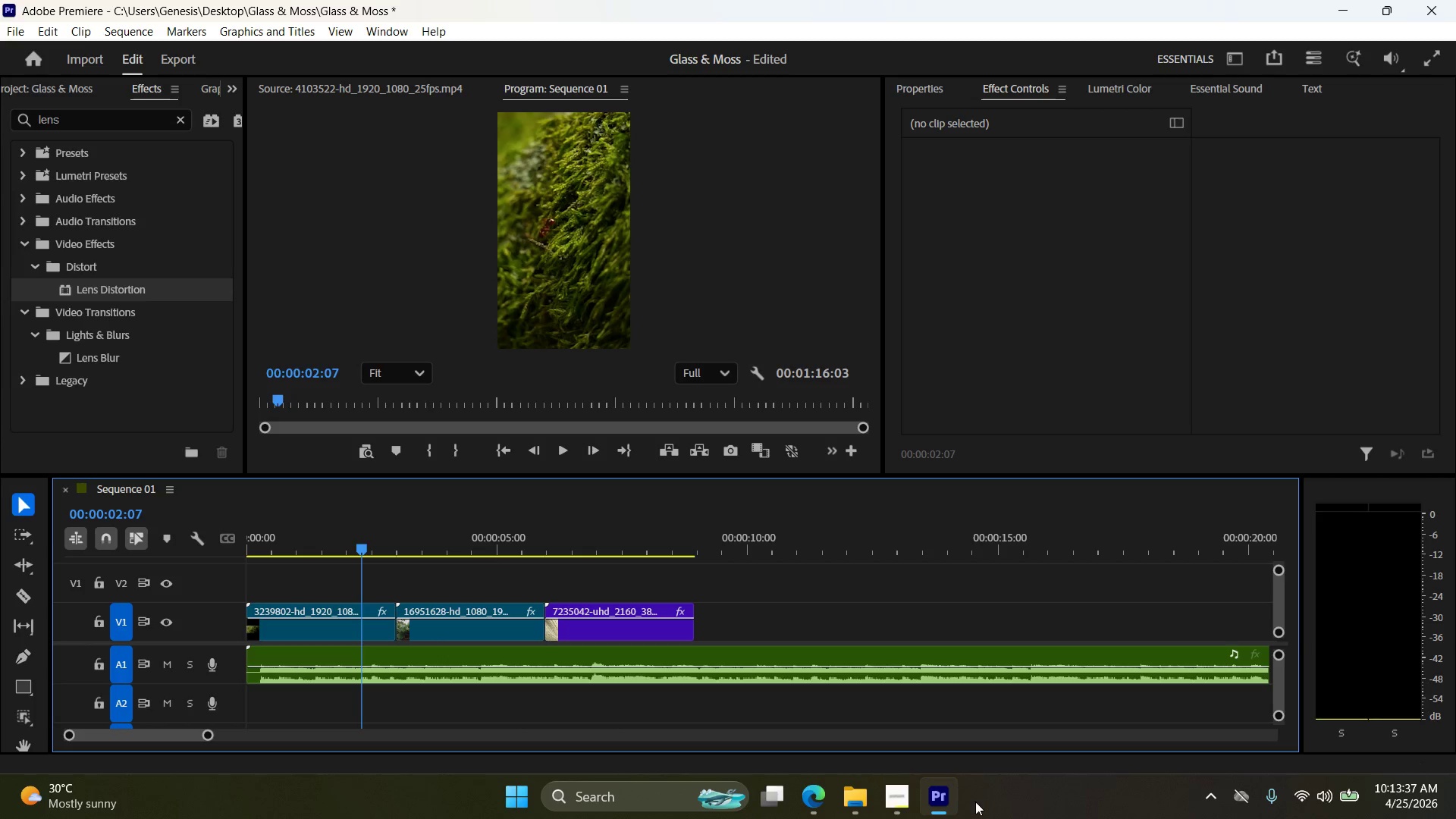 
left_click([798, 797])
 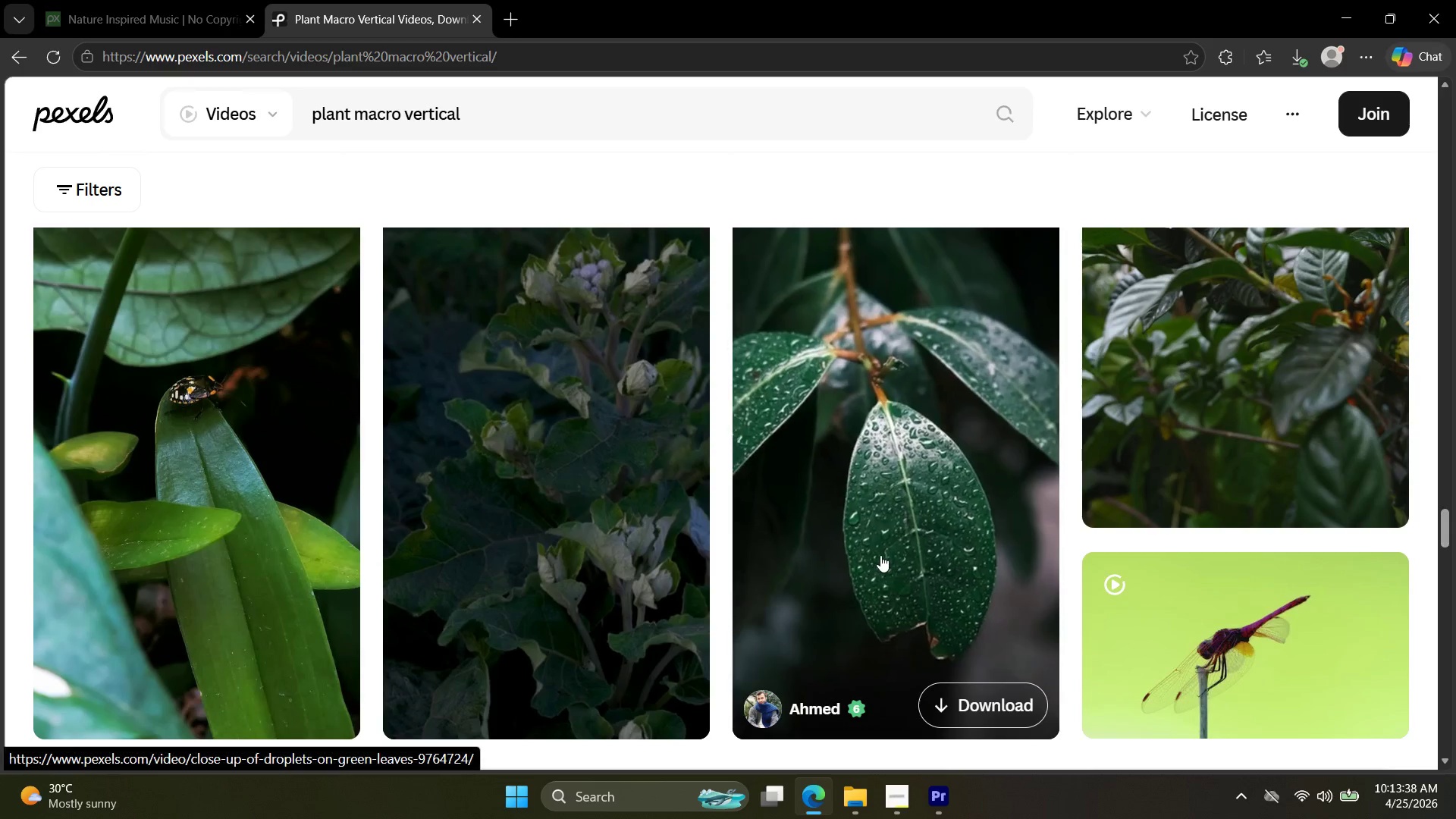 
scroll: coordinate [879, 560], scroll_direction: down, amount: 5.0
 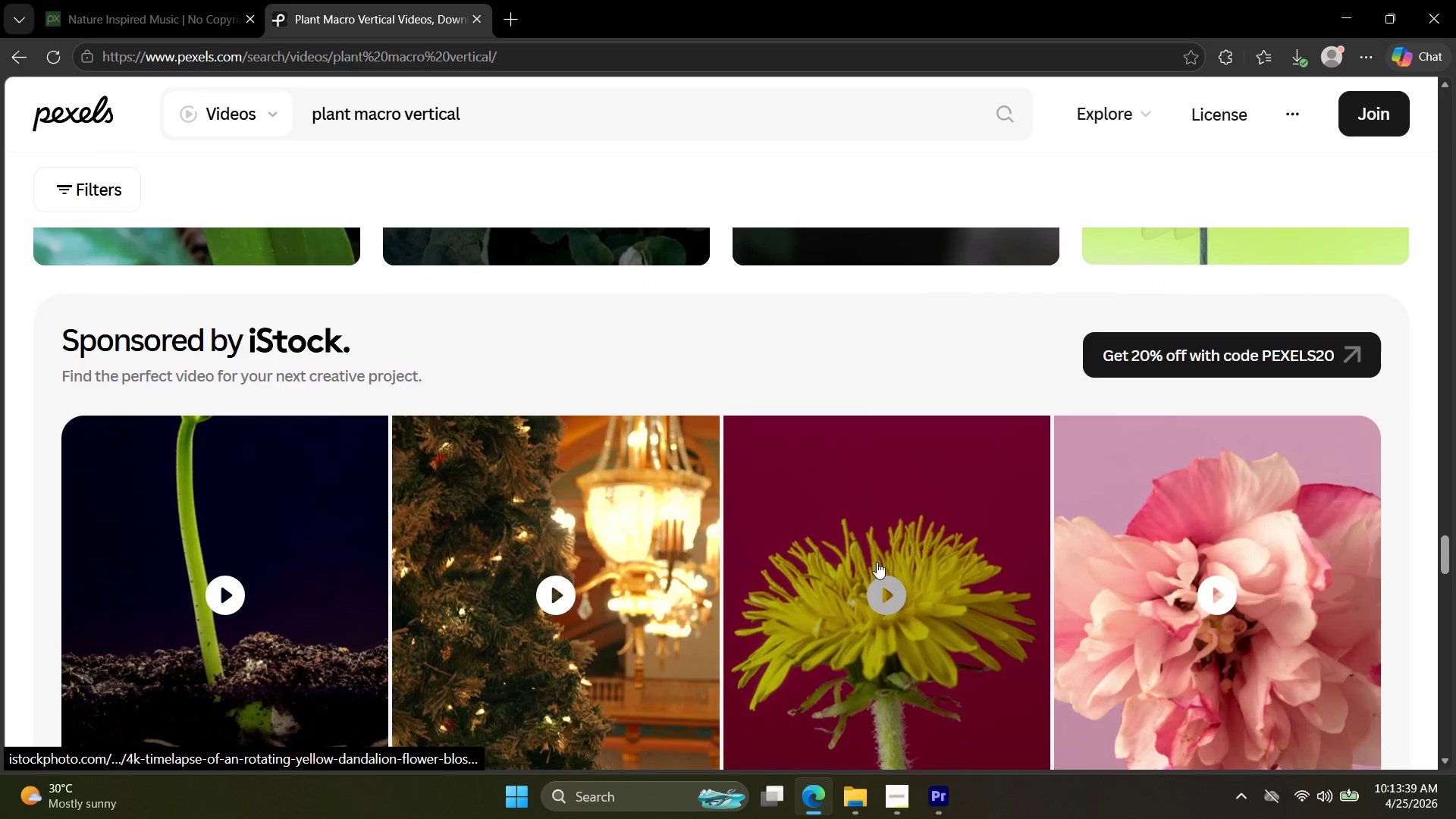 
scroll: coordinate [739, 564], scroll_direction: up, amount: 20.0
 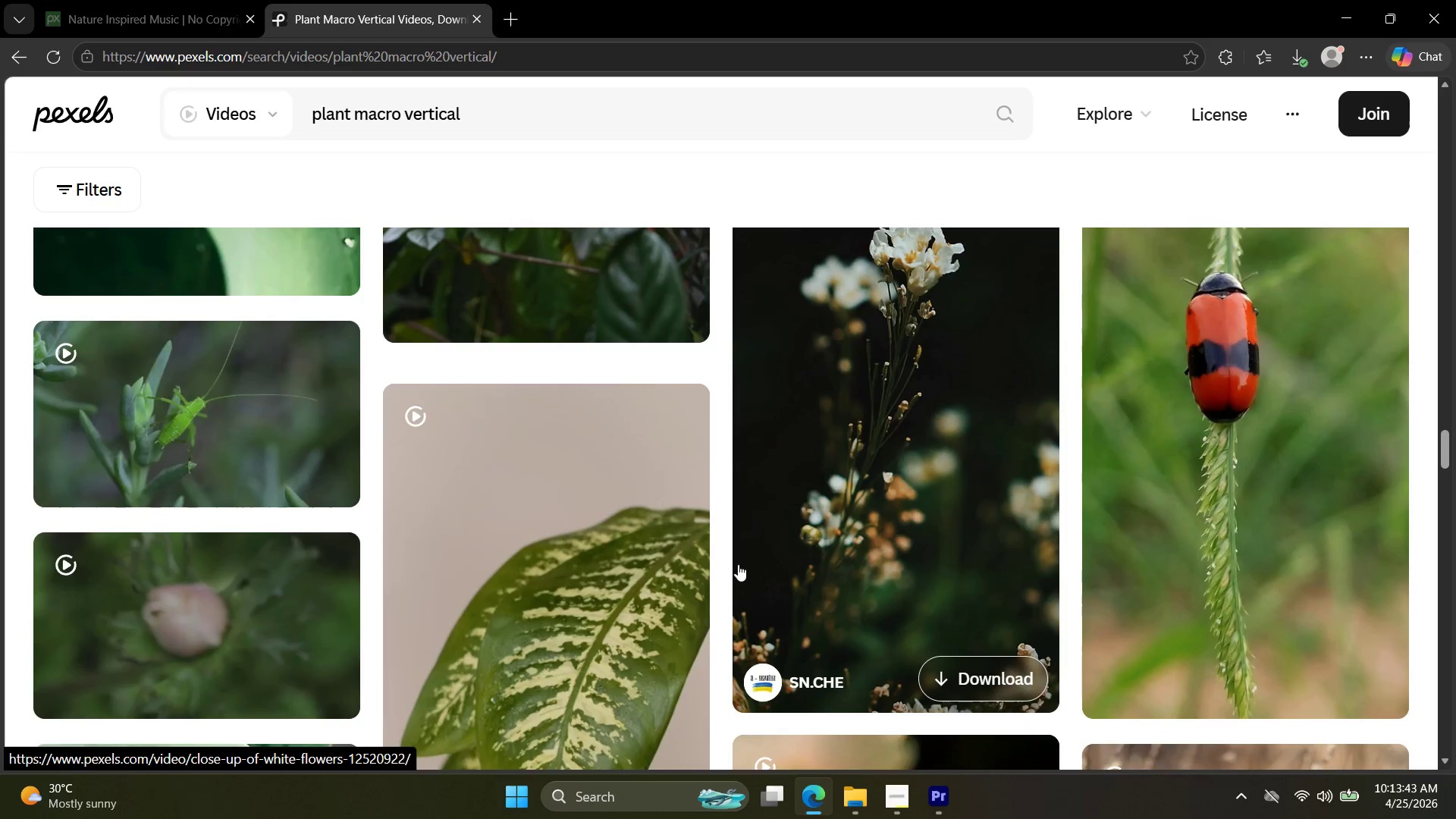 
scroll: coordinate [738, 574], scroll_direction: up, amount: 29.0
 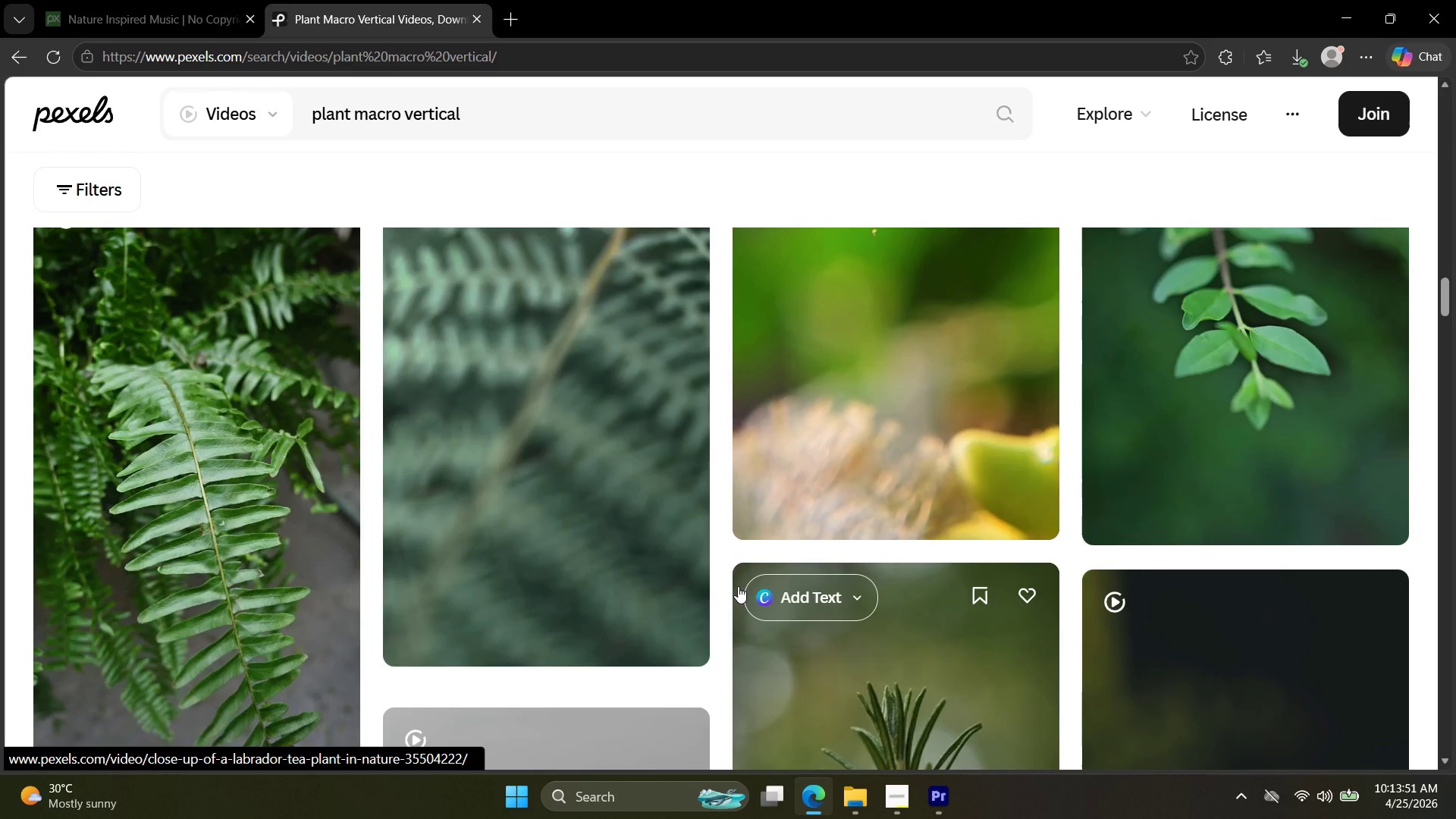 
scroll: coordinate [1214, 485], scroll_direction: up, amount: 27.0
 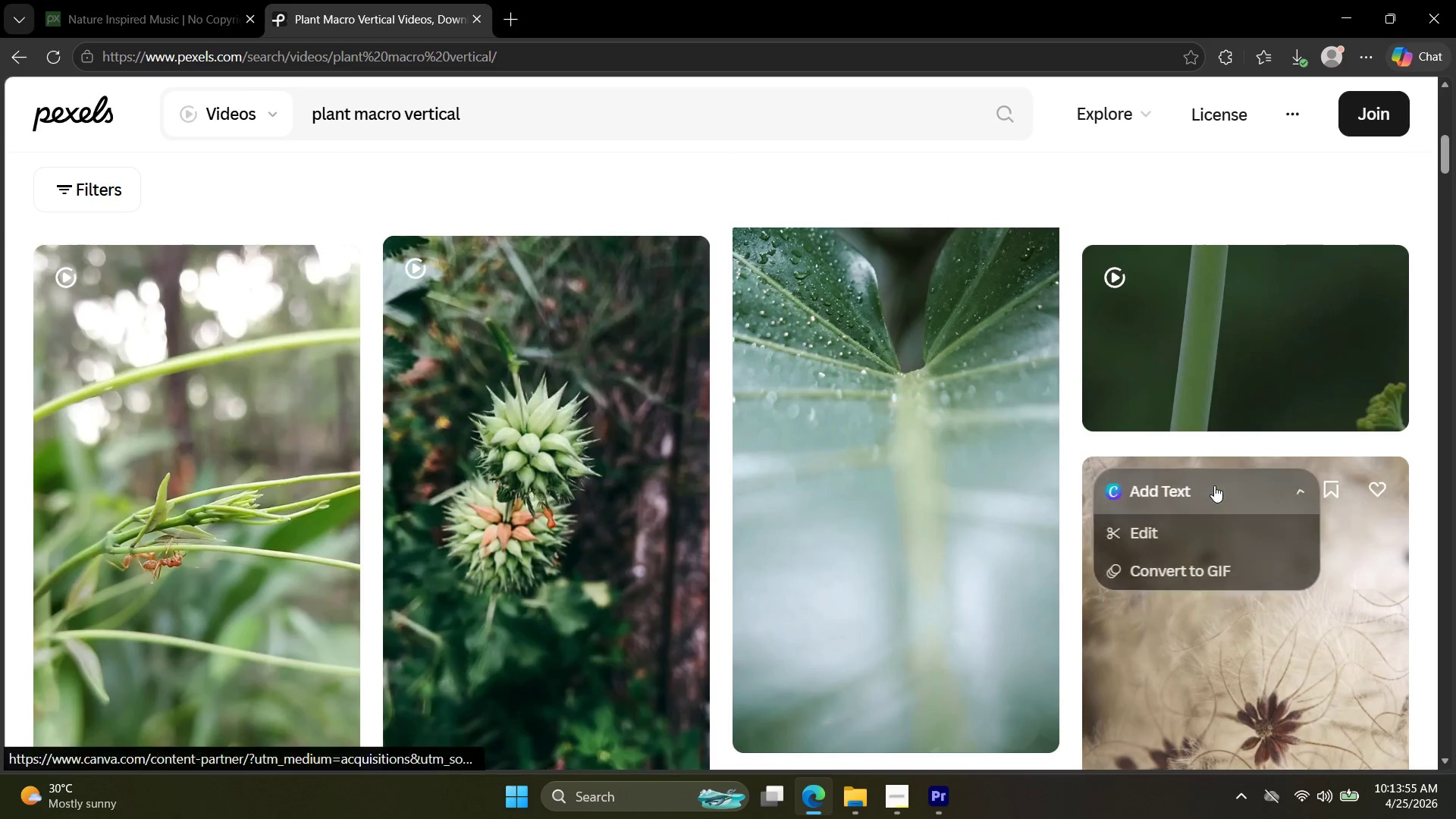 
scroll: coordinate [1214, 485], scroll_direction: up, amount: 6.0
 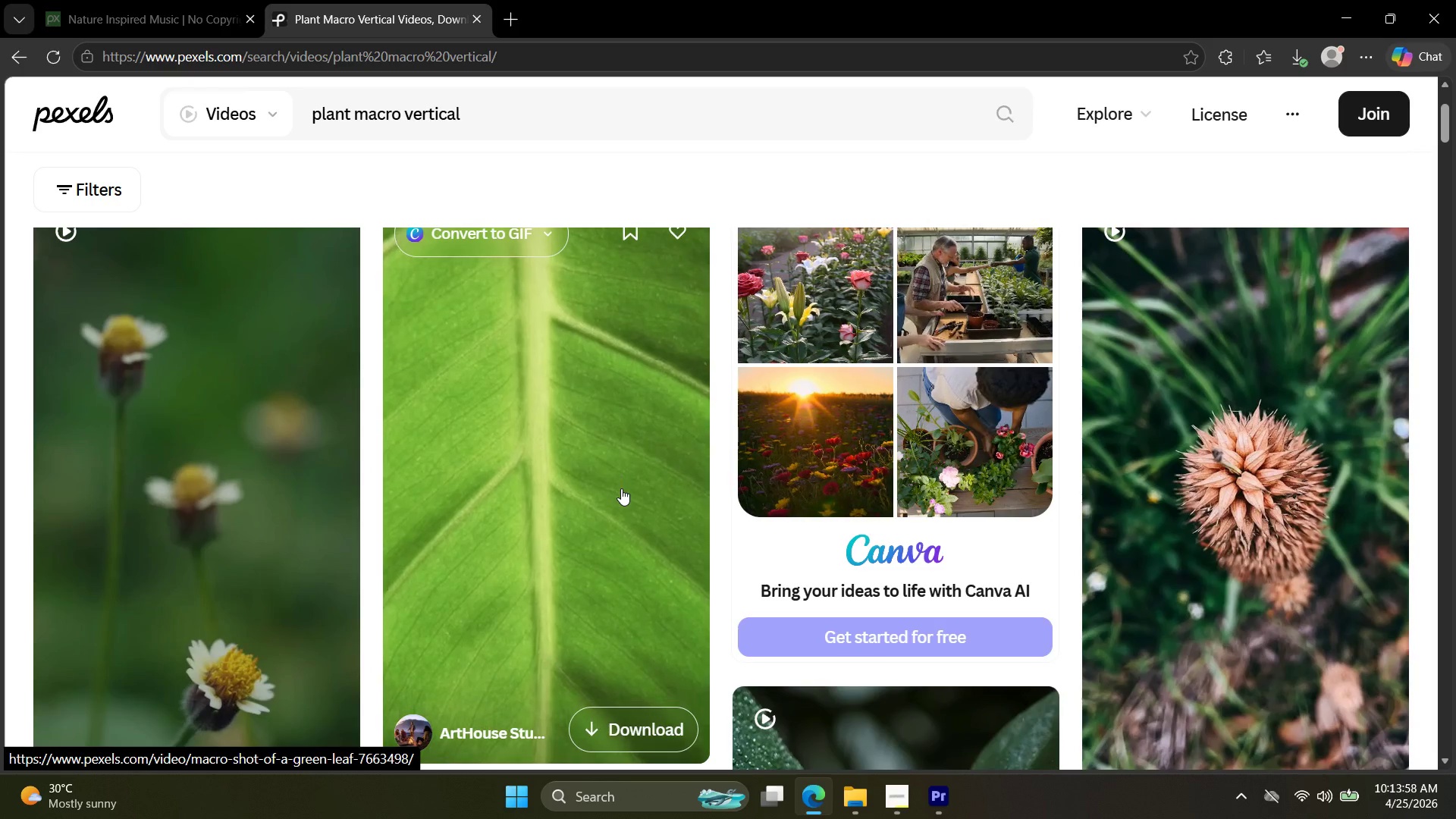 
left_click([621, 488])
 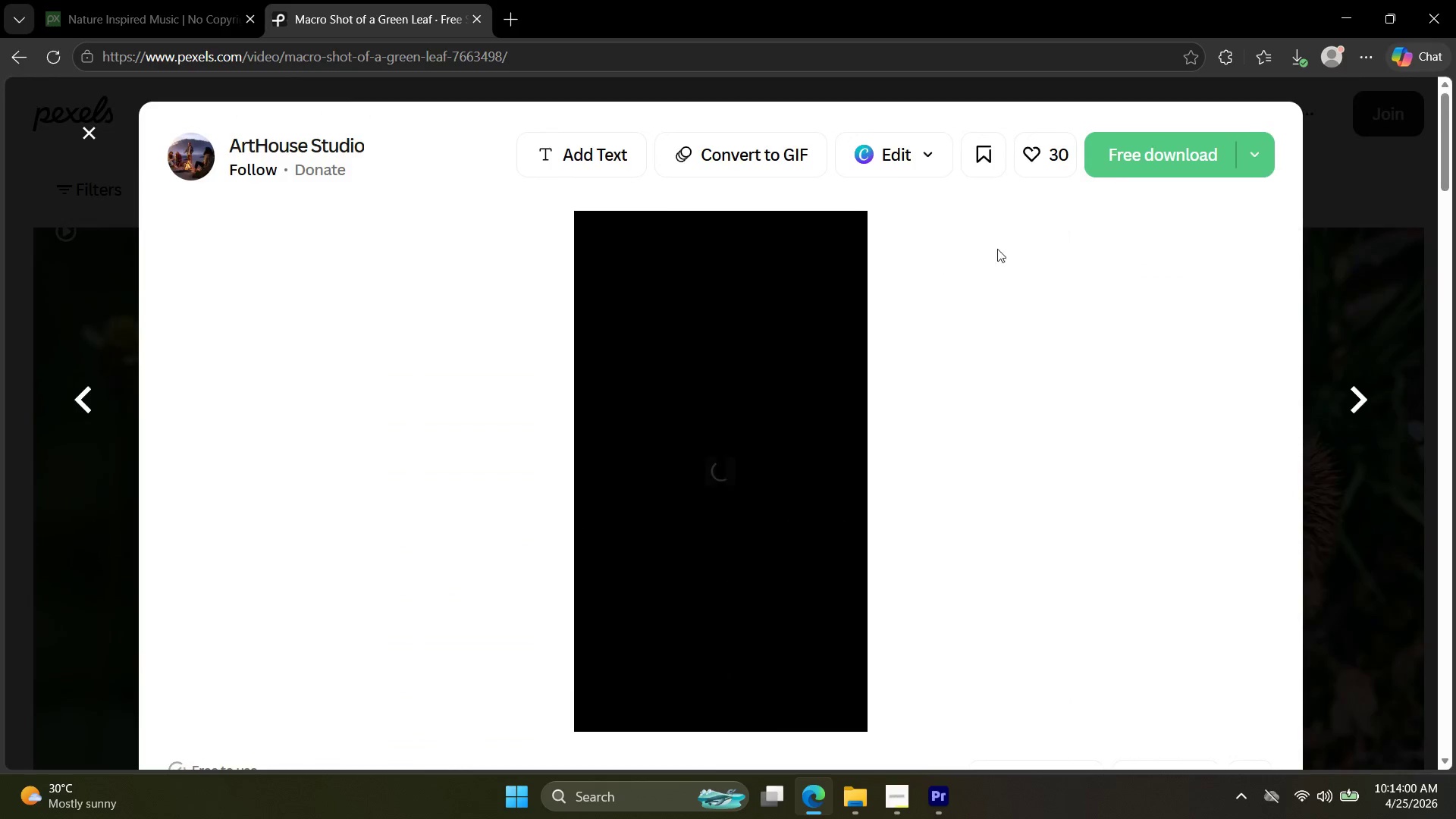 
left_click([1181, 152])
 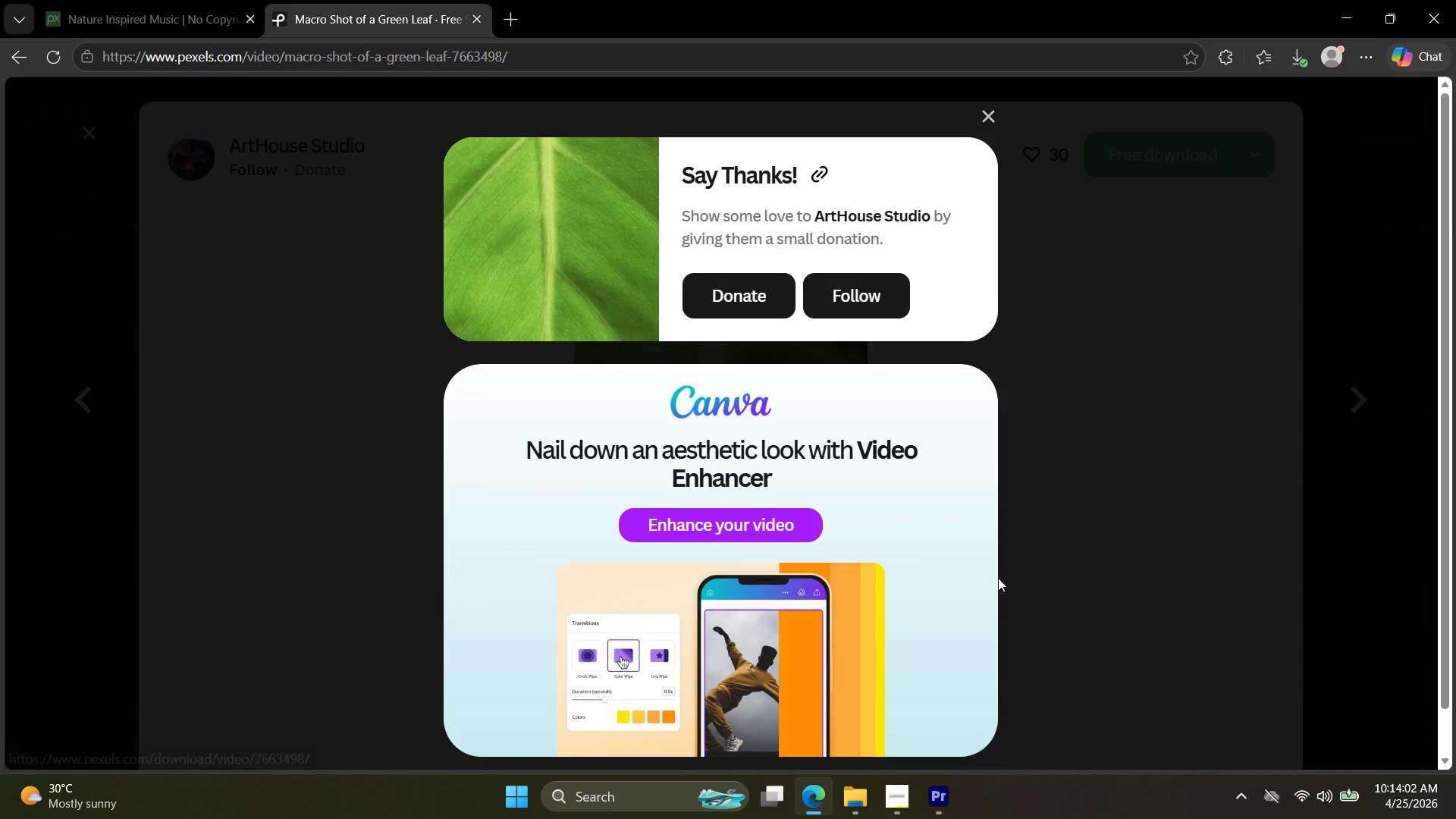 
key(Escape)
 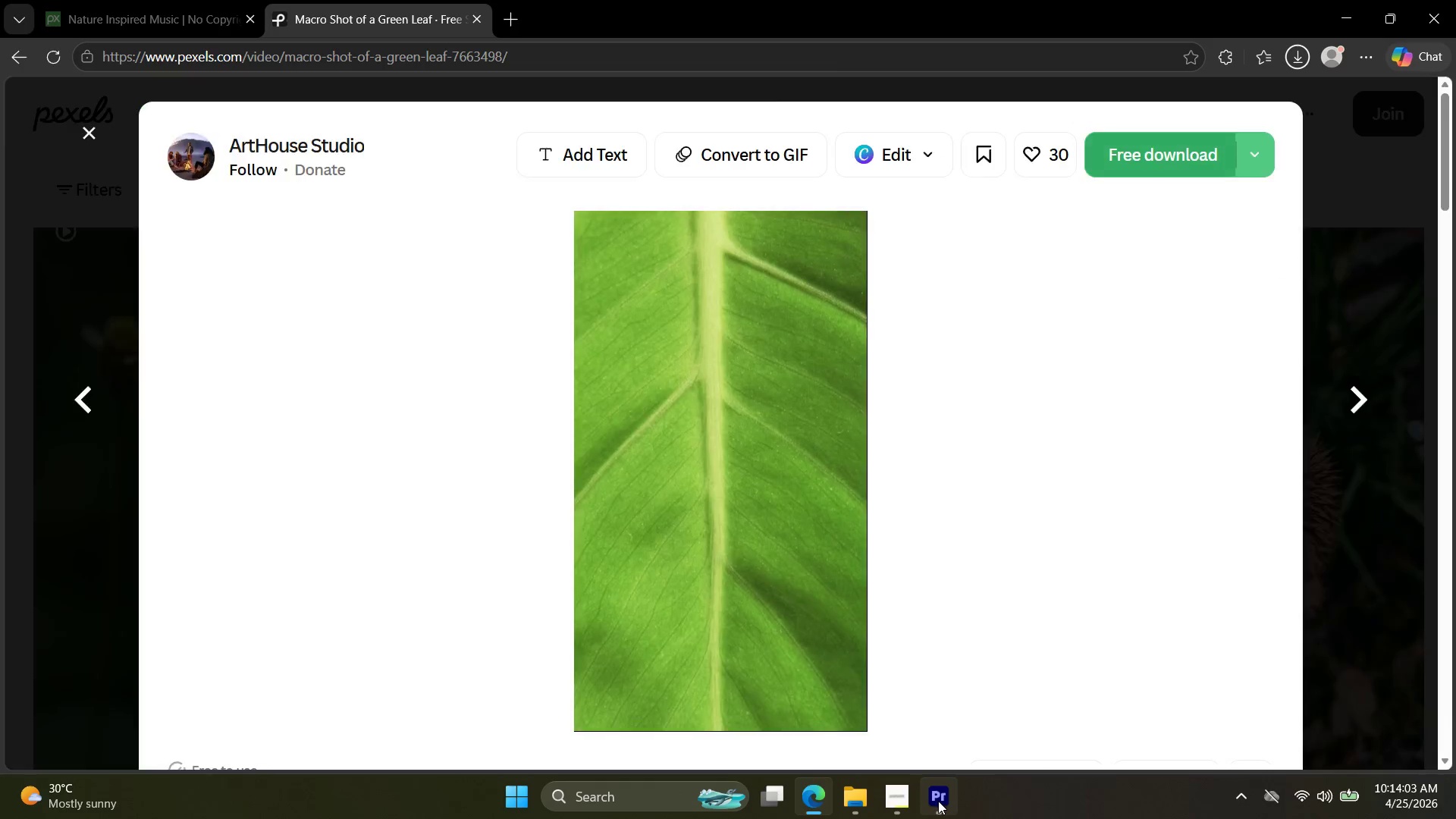 
left_click([938, 801])
 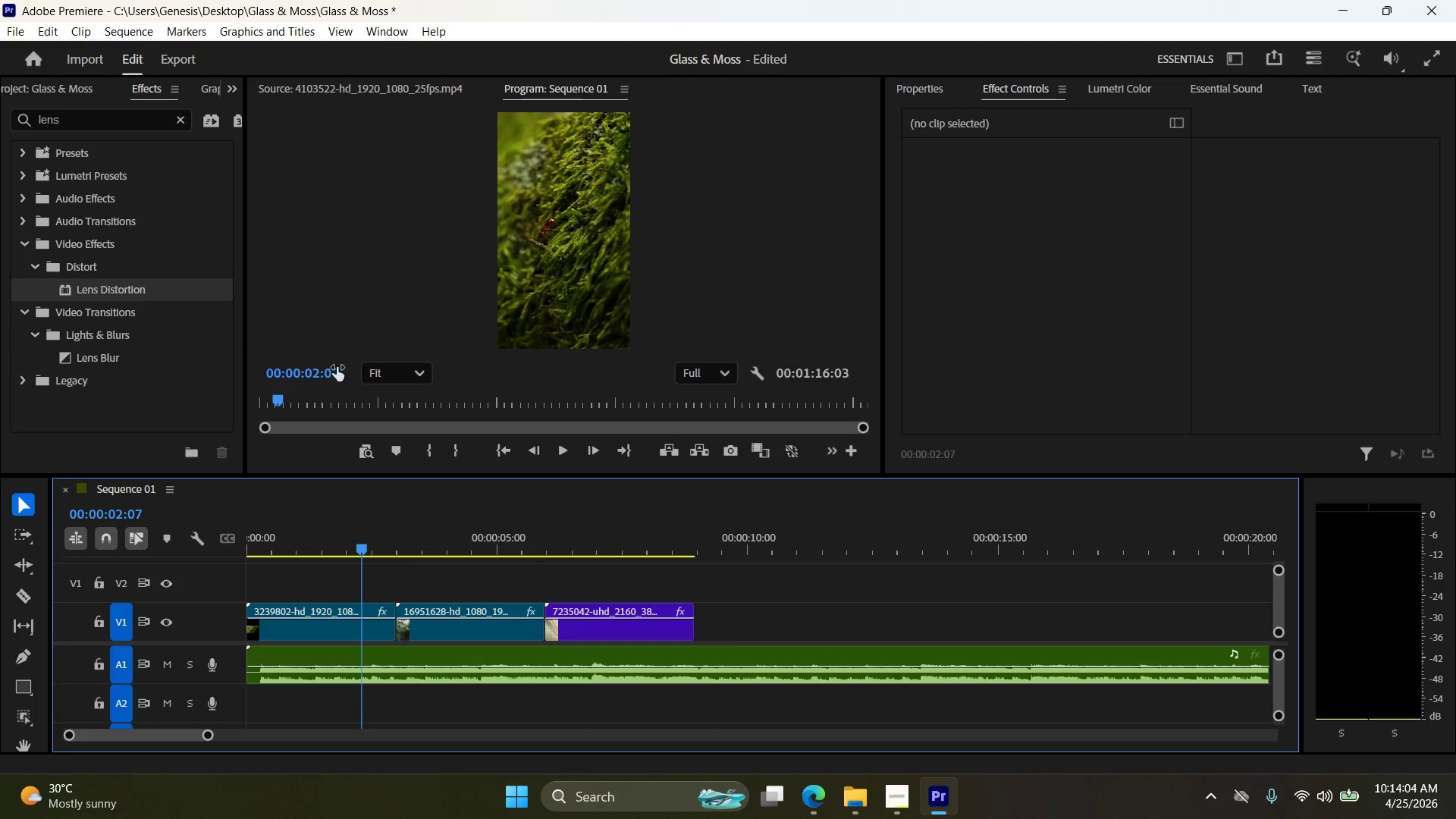 
key(Control+I)
 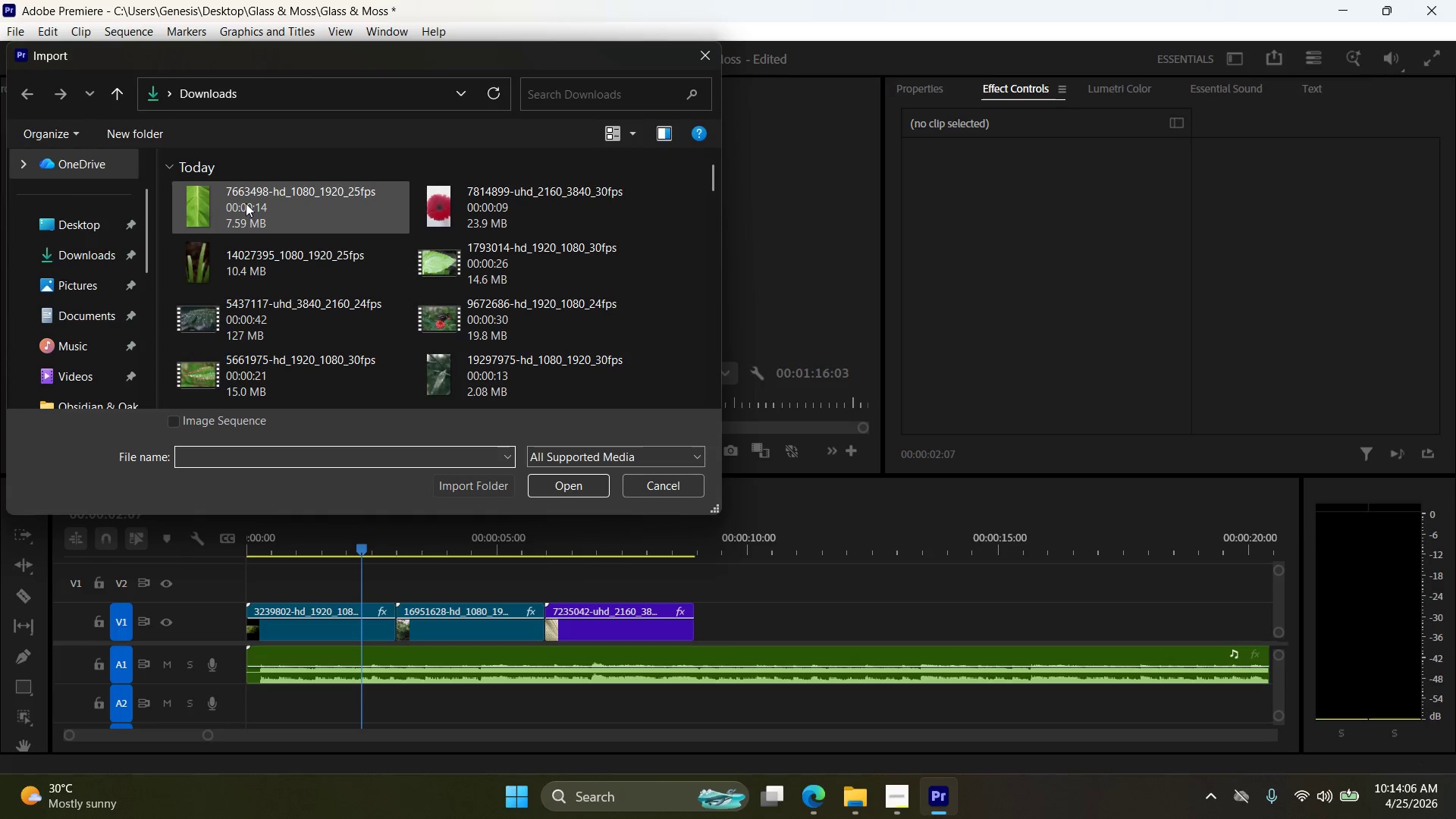 
left_click_drag(start_coordinate=[188, 200], to_coordinate=[714, 599])
 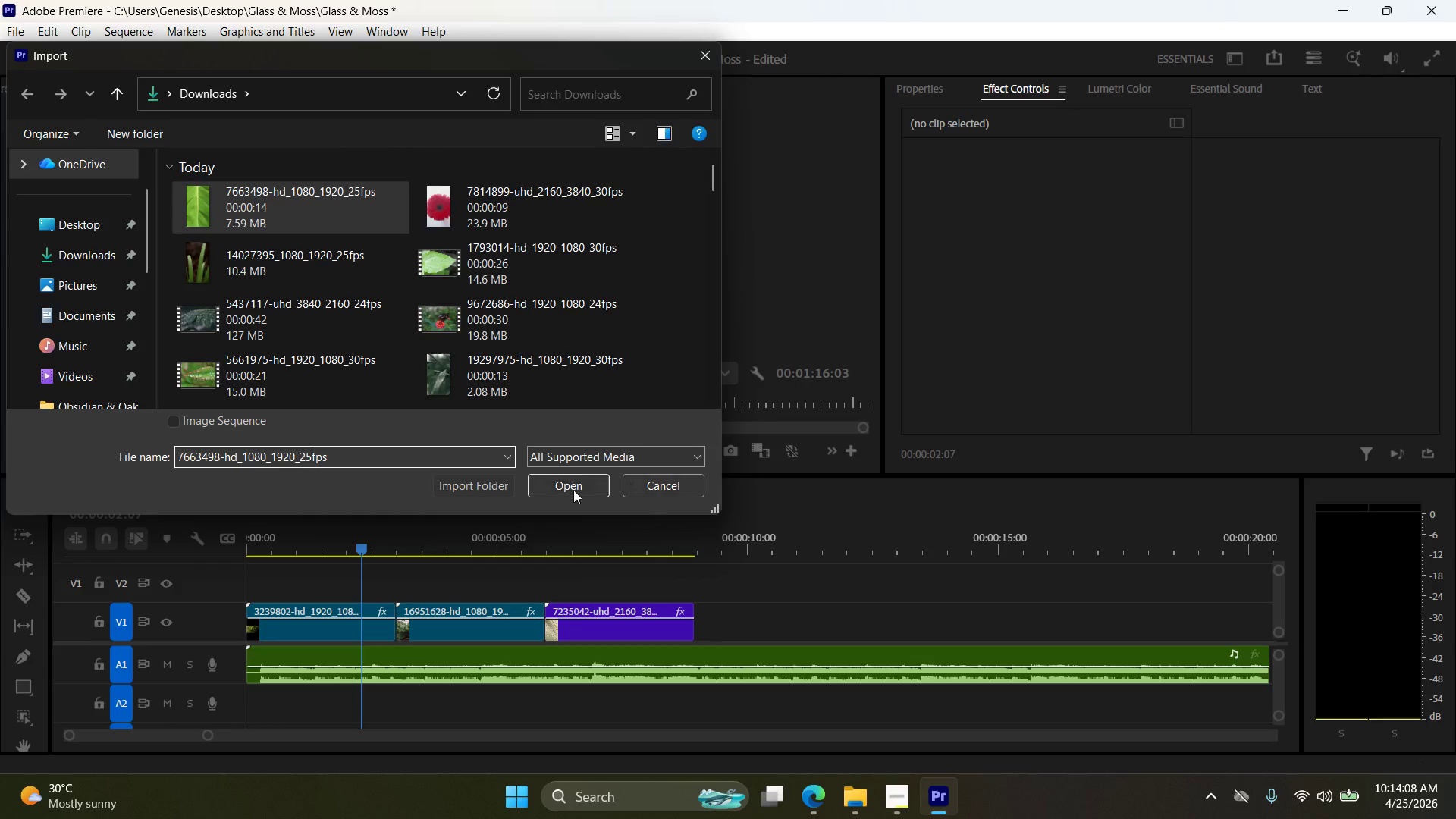 
left_click([576, 487])
 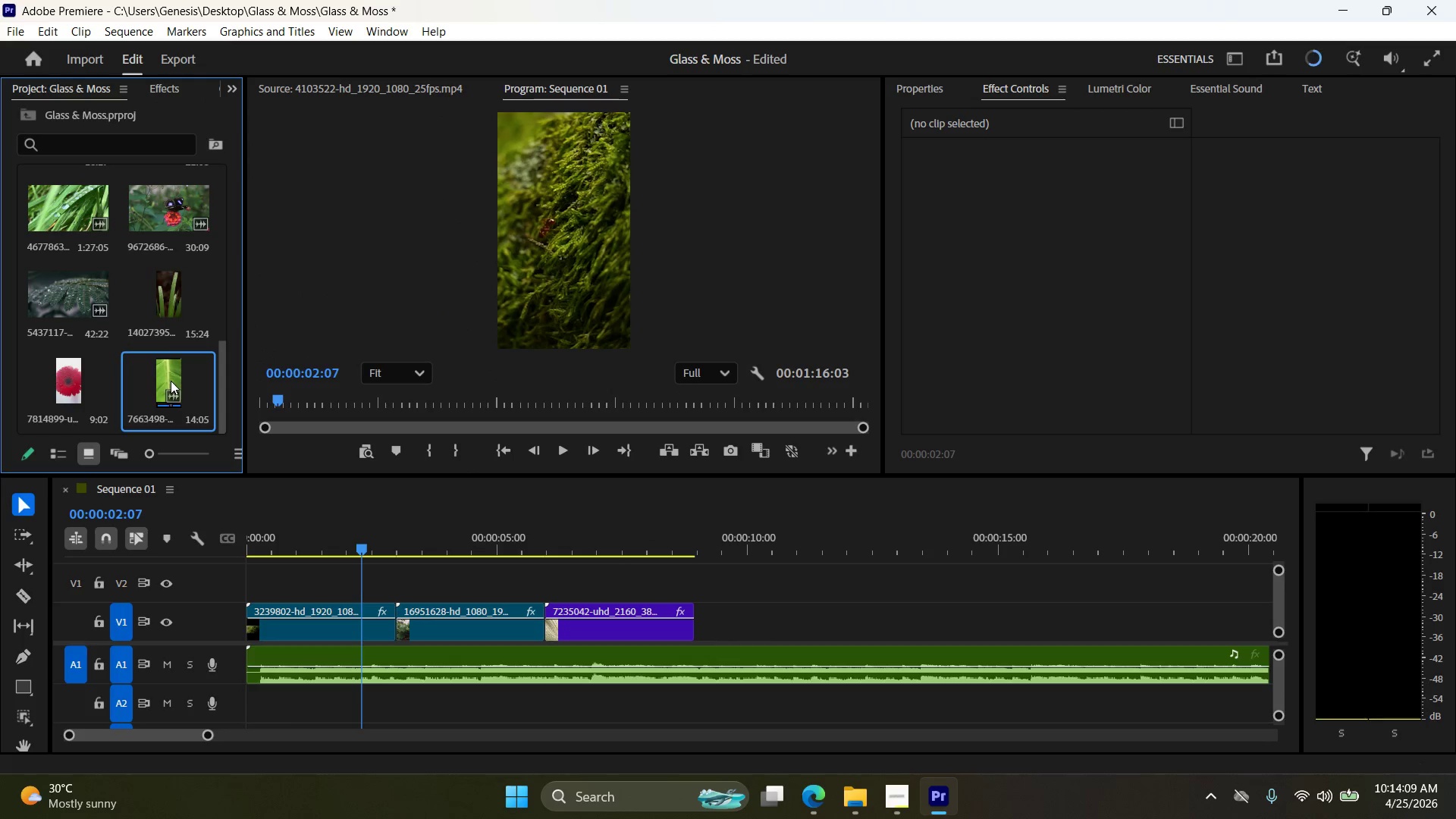 
right_click([171, 380])
 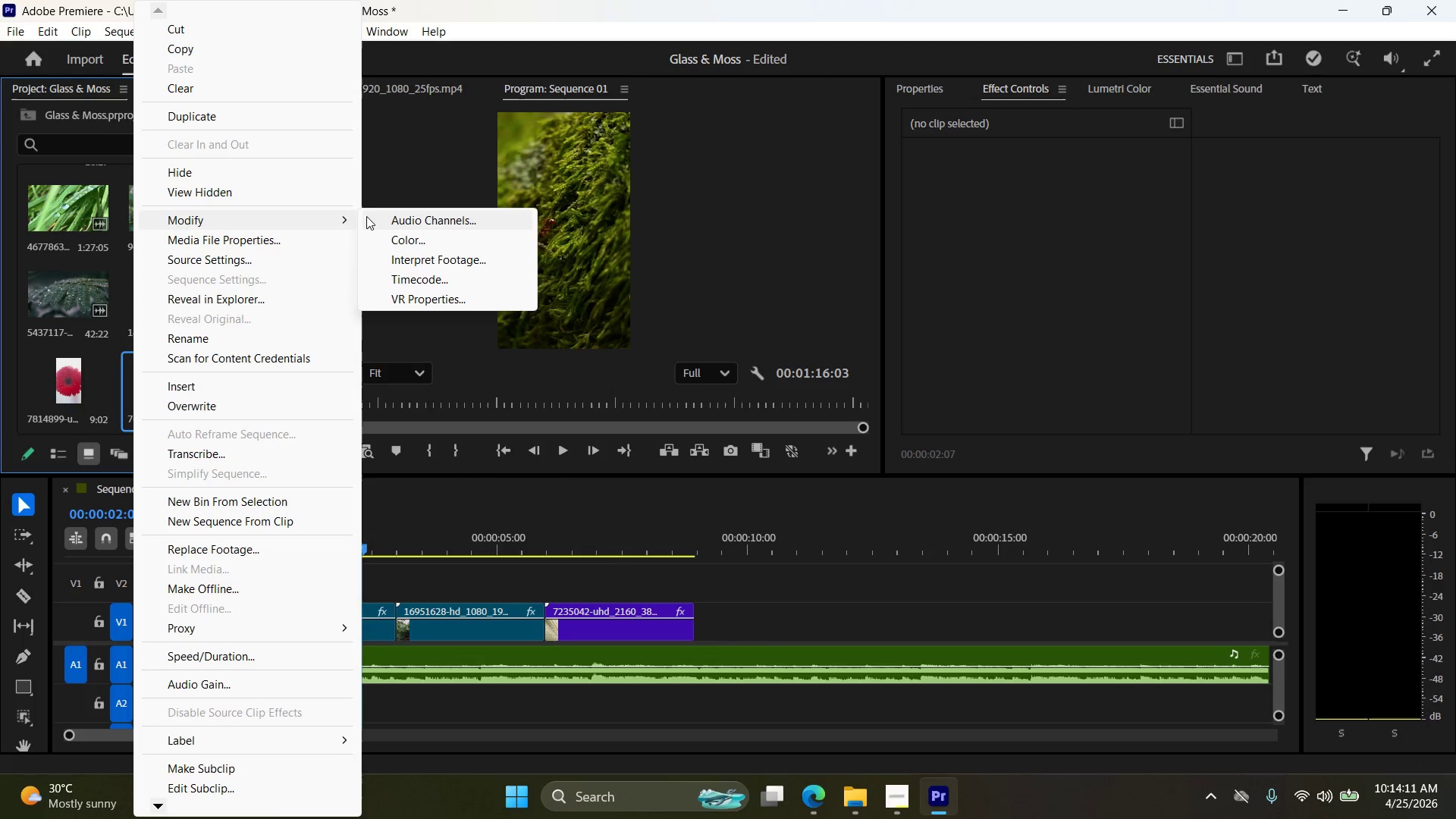 
left_click([387, 215])
 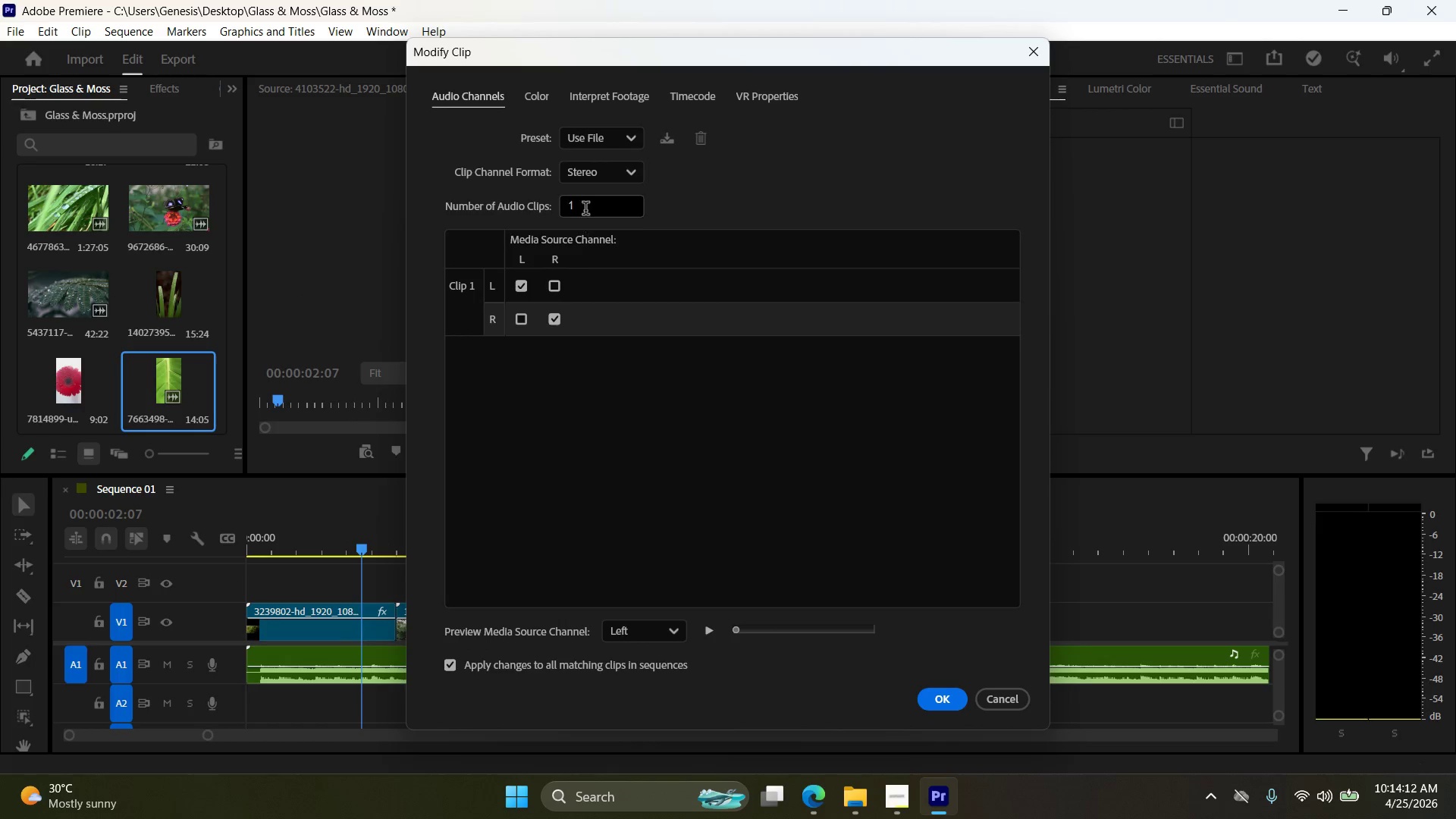 
left_click_drag(start_coordinate=[587, 210], to_coordinate=[498, 201])
 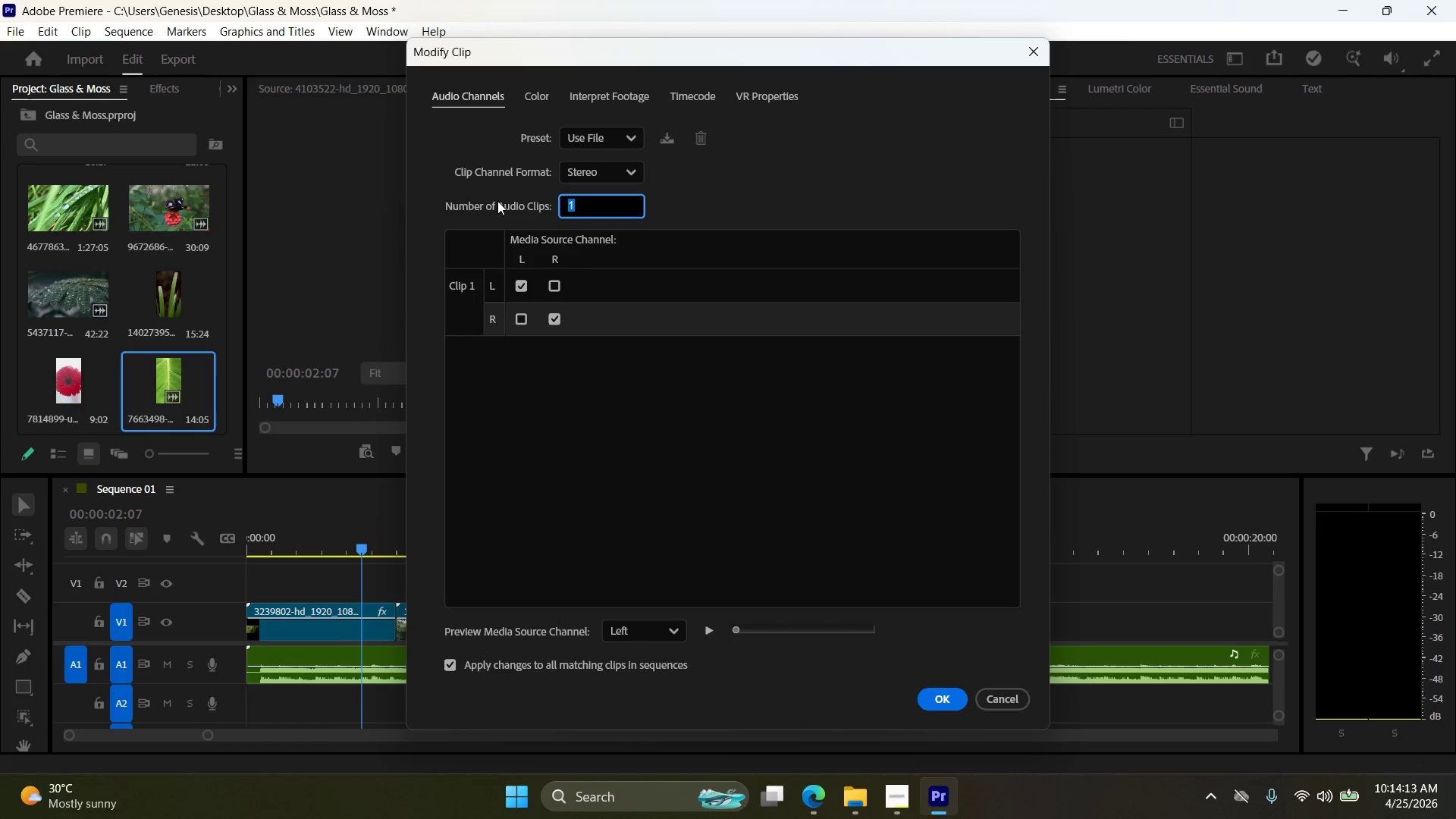 
key(0)
 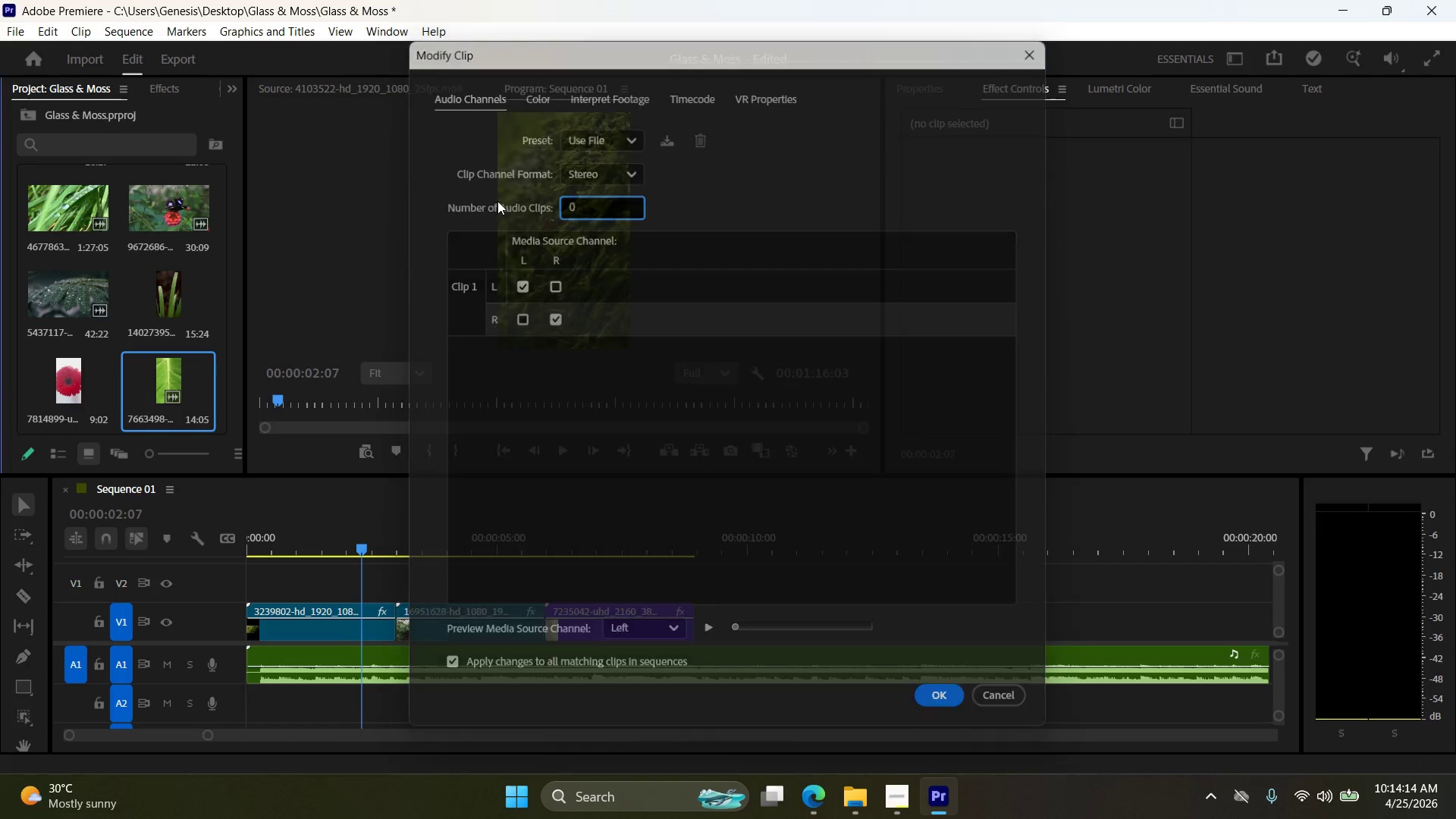 
key(Enter)
 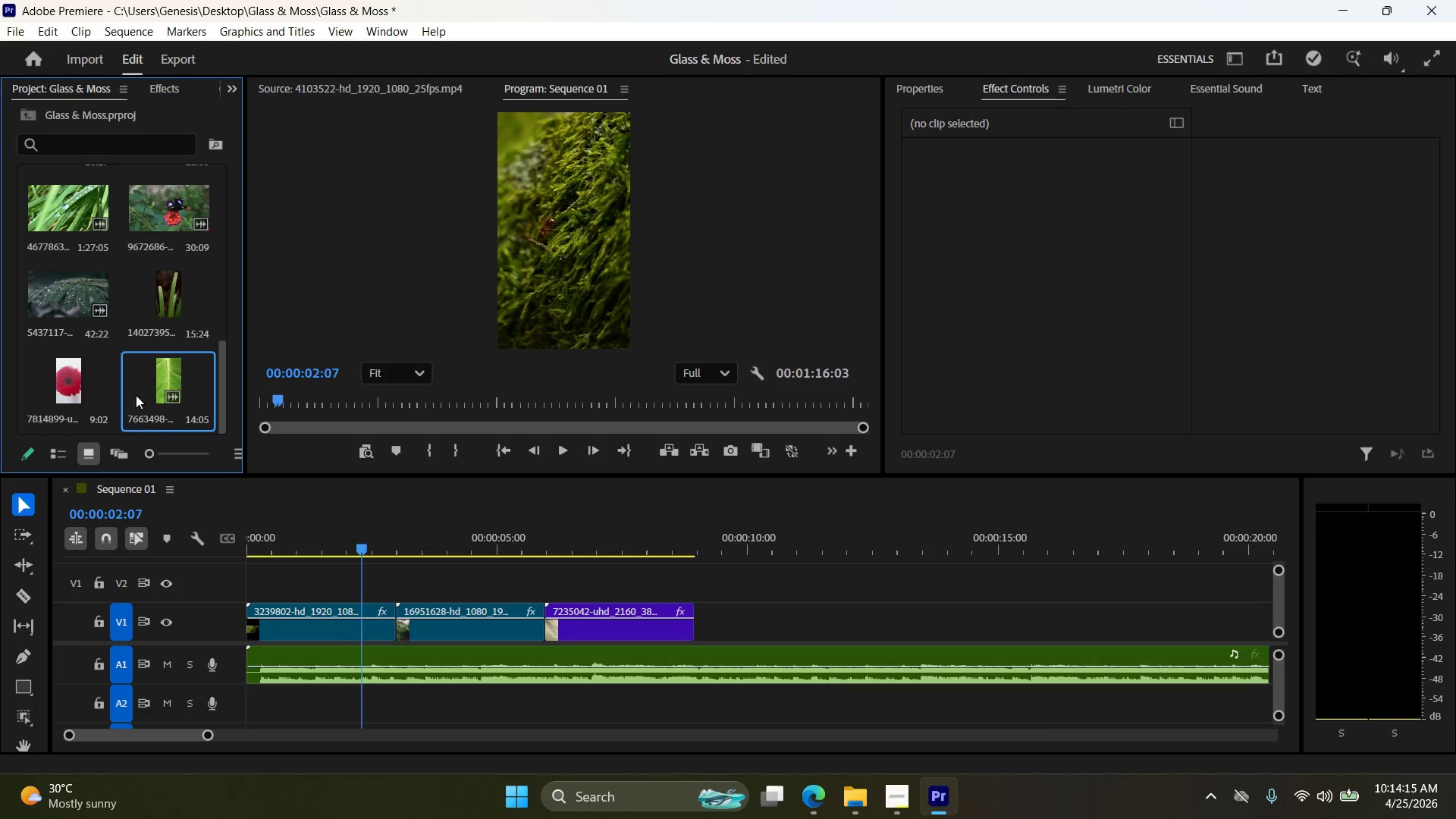 
left_click_drag(start_coordinate=[172, 372], to_coordinate=[696, 628])
 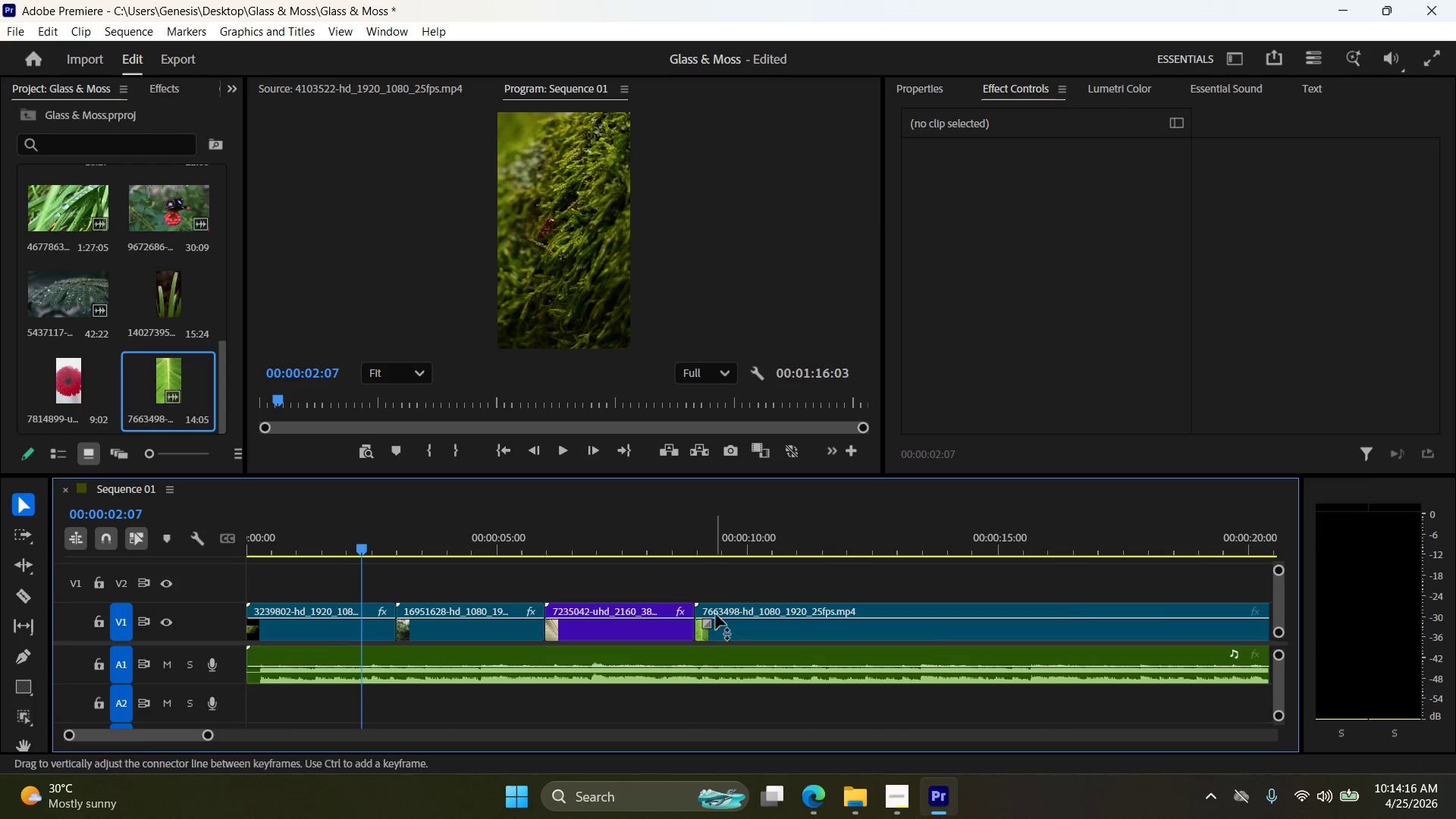 
hold_key(key=AltLeft, duration=0.44)
scroll: coordinate [723, 613], scroll_direction: down, amount: 5.0
 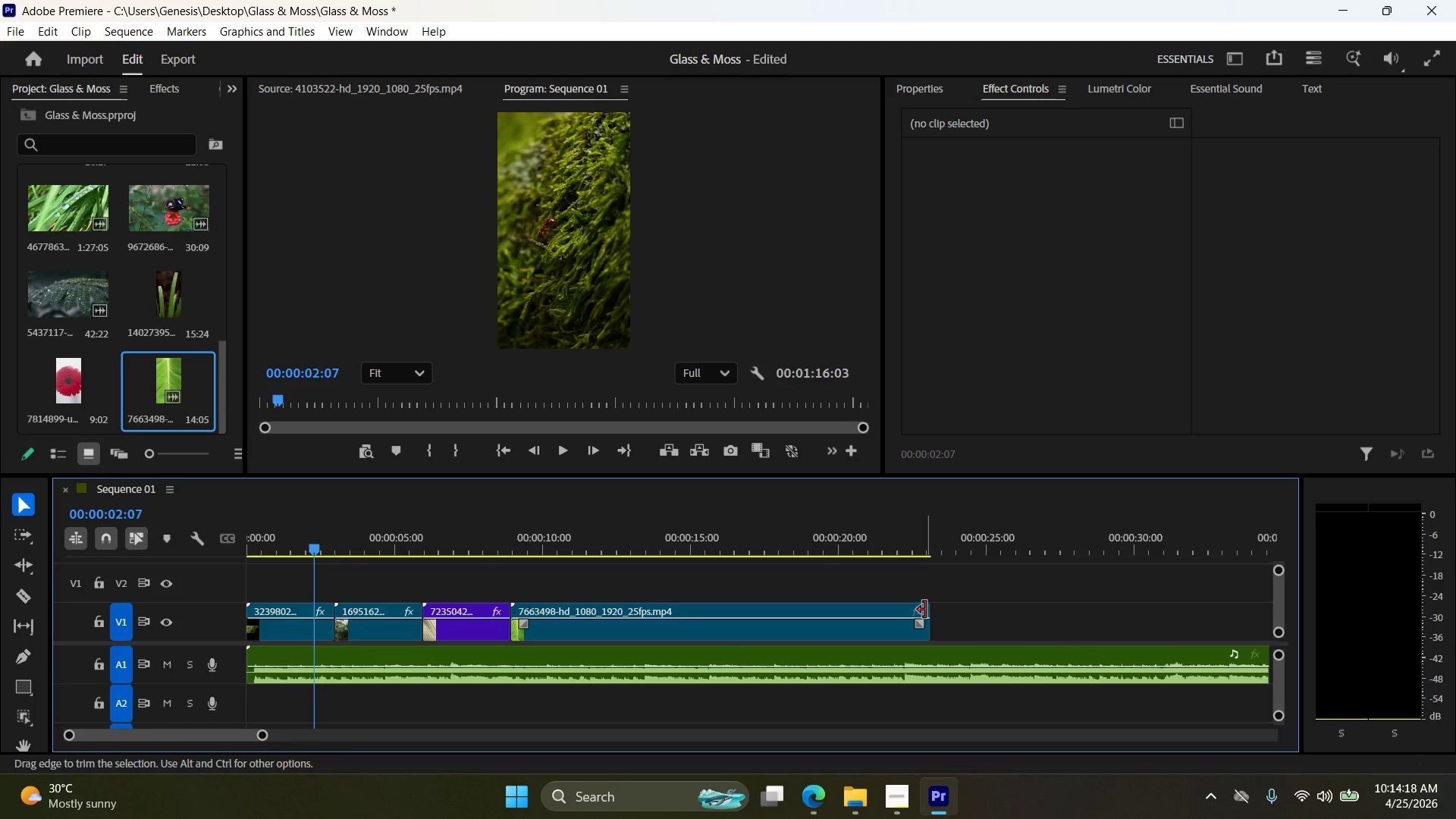 
left_click_drag(start_coordinate=[925, 610], to_coordinate=[627, 624])
 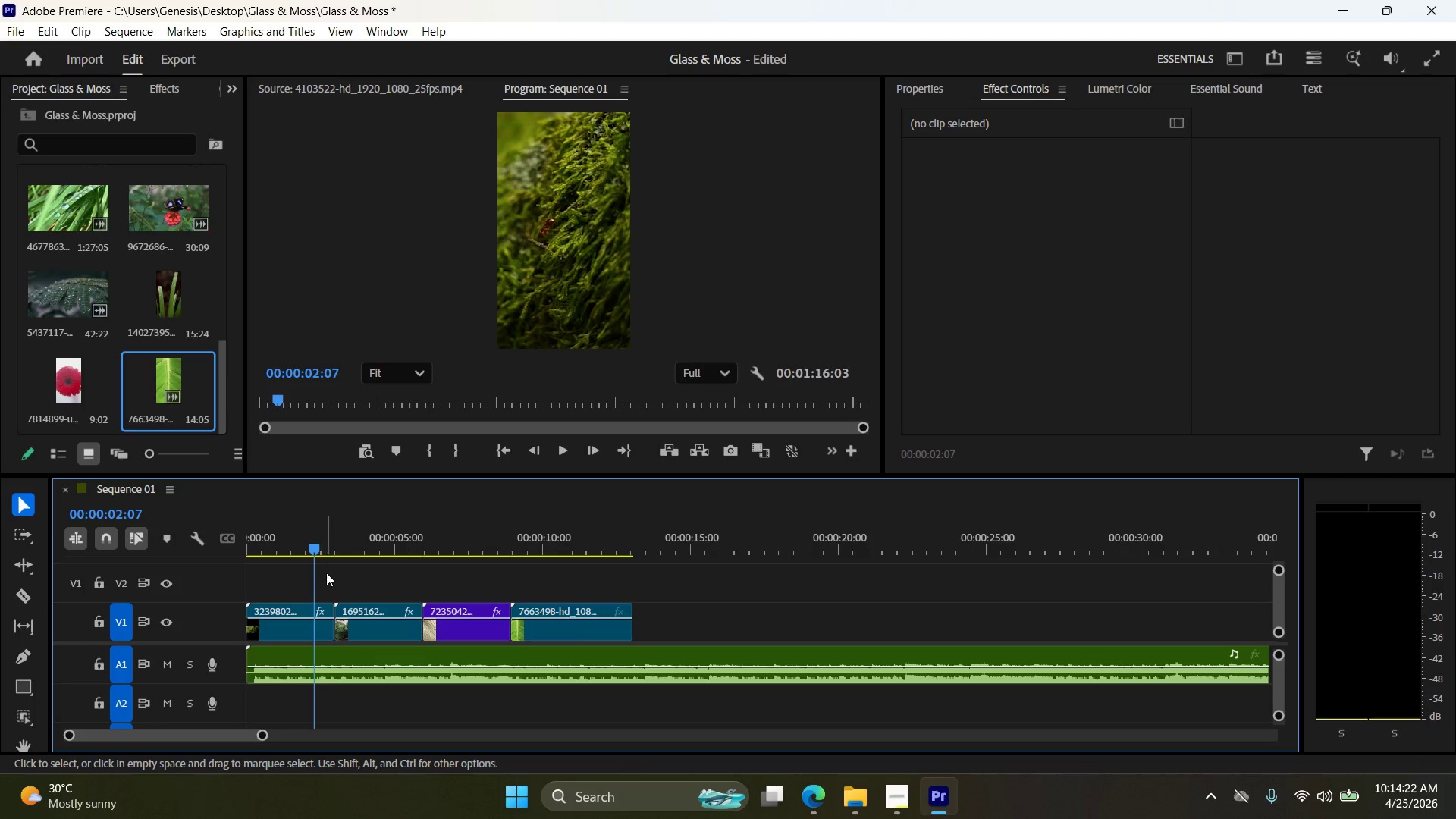 
left_click_drag(start_coordinate=[315, 551], to_coordinate=[513, 576])
 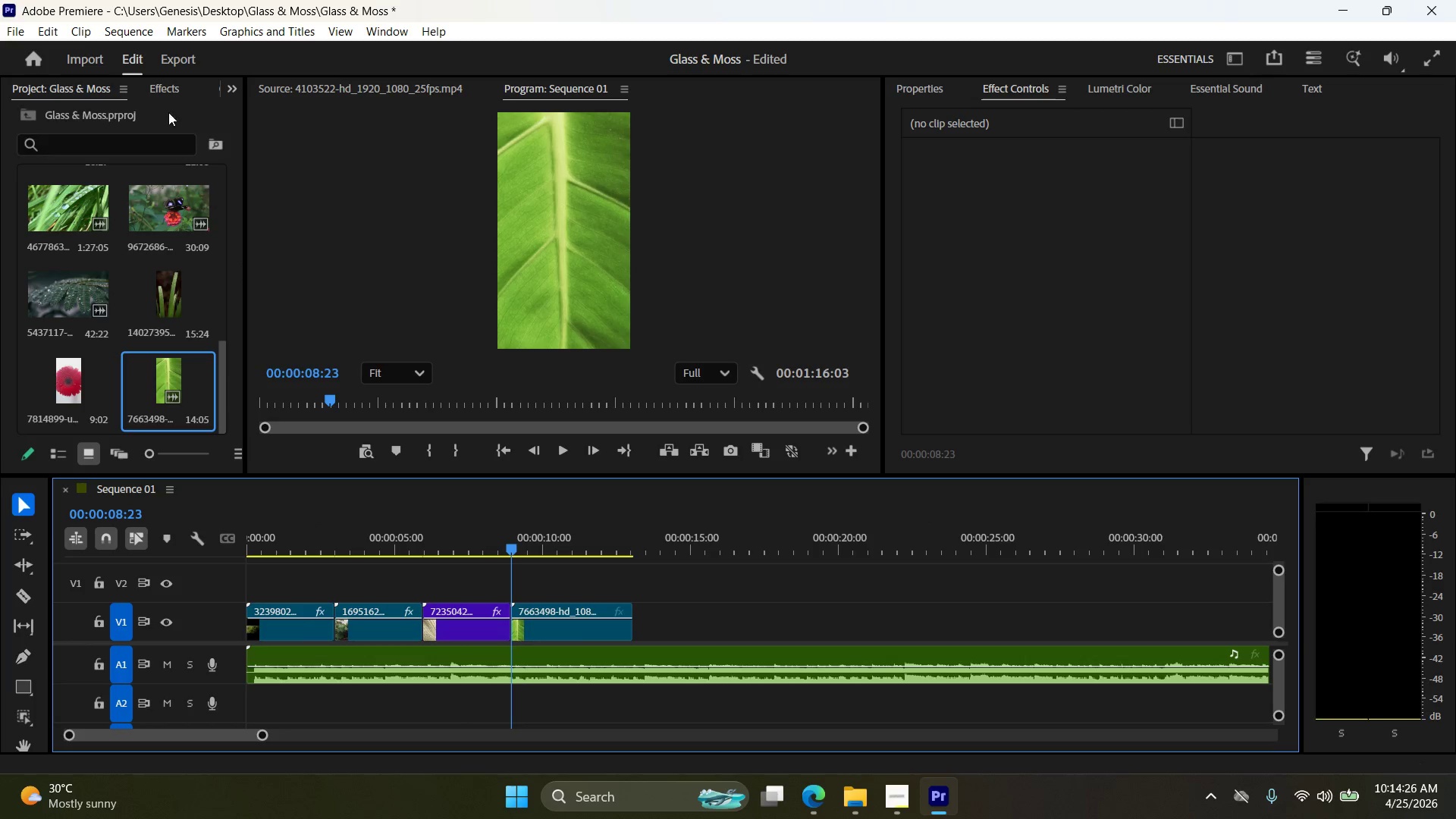 
left_click([168, 83])
 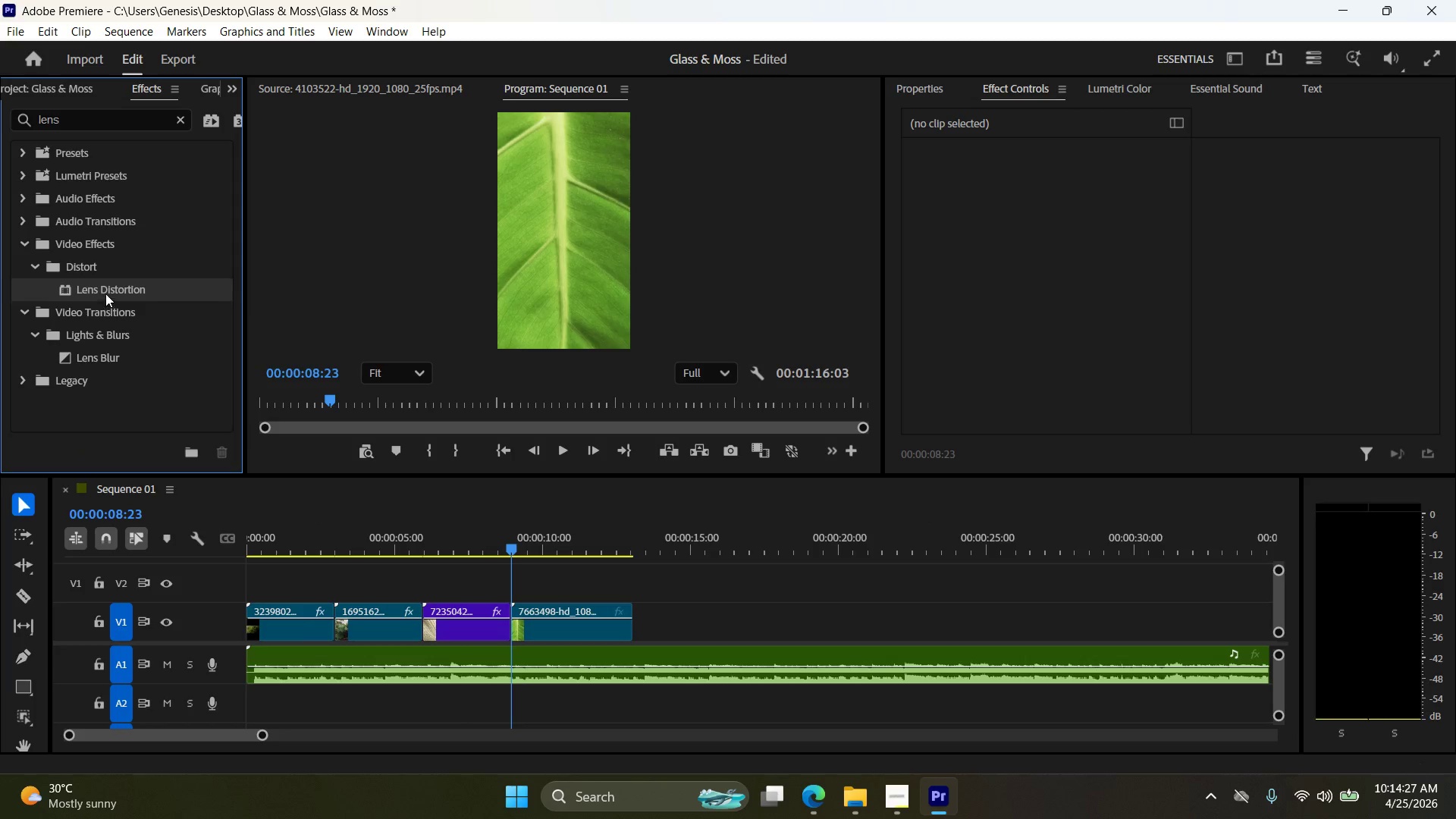 
left_click_drag(start_coordinate=[105, 291], to_coordinate=[563, 632])
 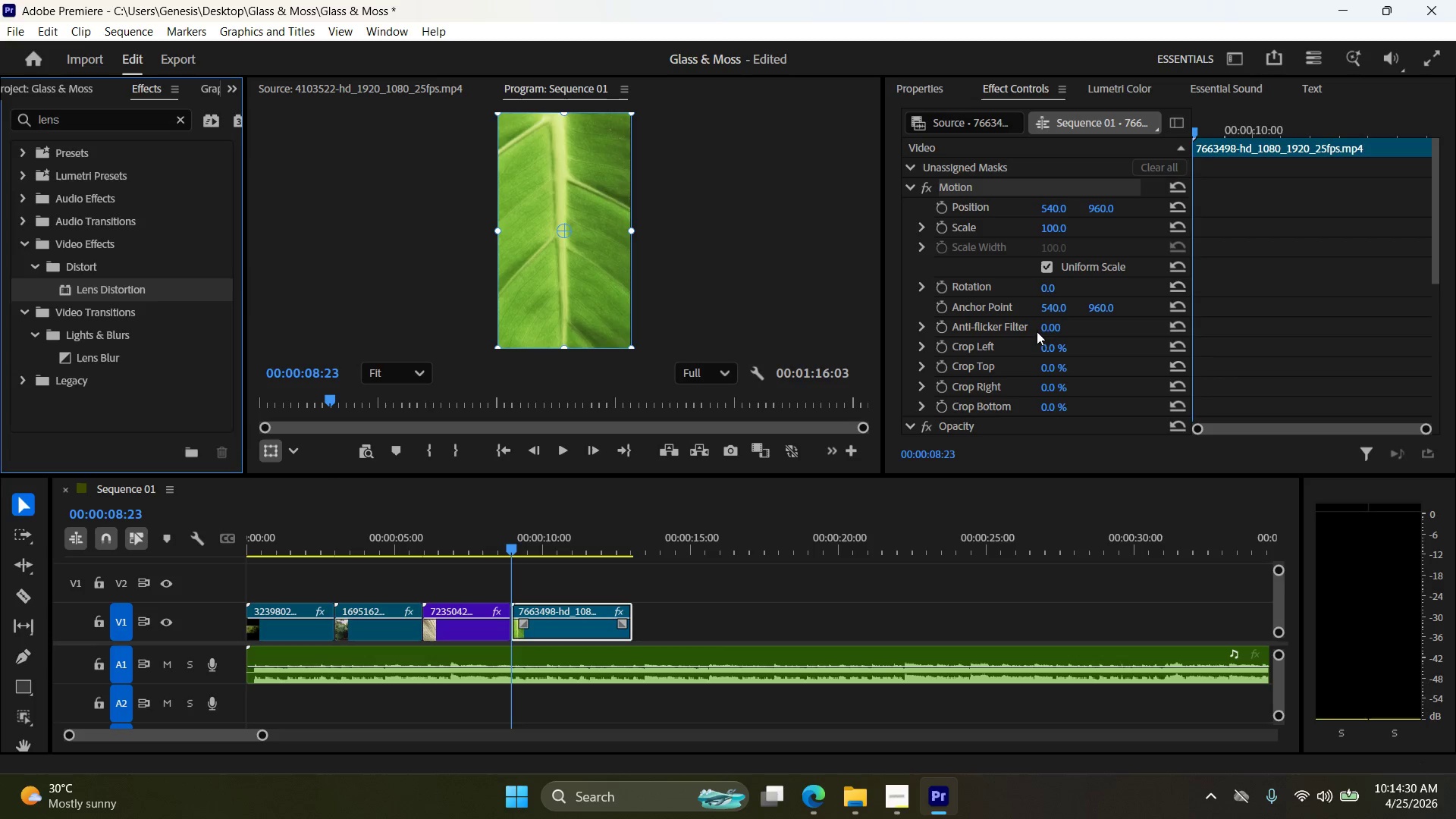 
scroll: coordinate [1040, 340], scroll_direction: down, amount: 9.0
 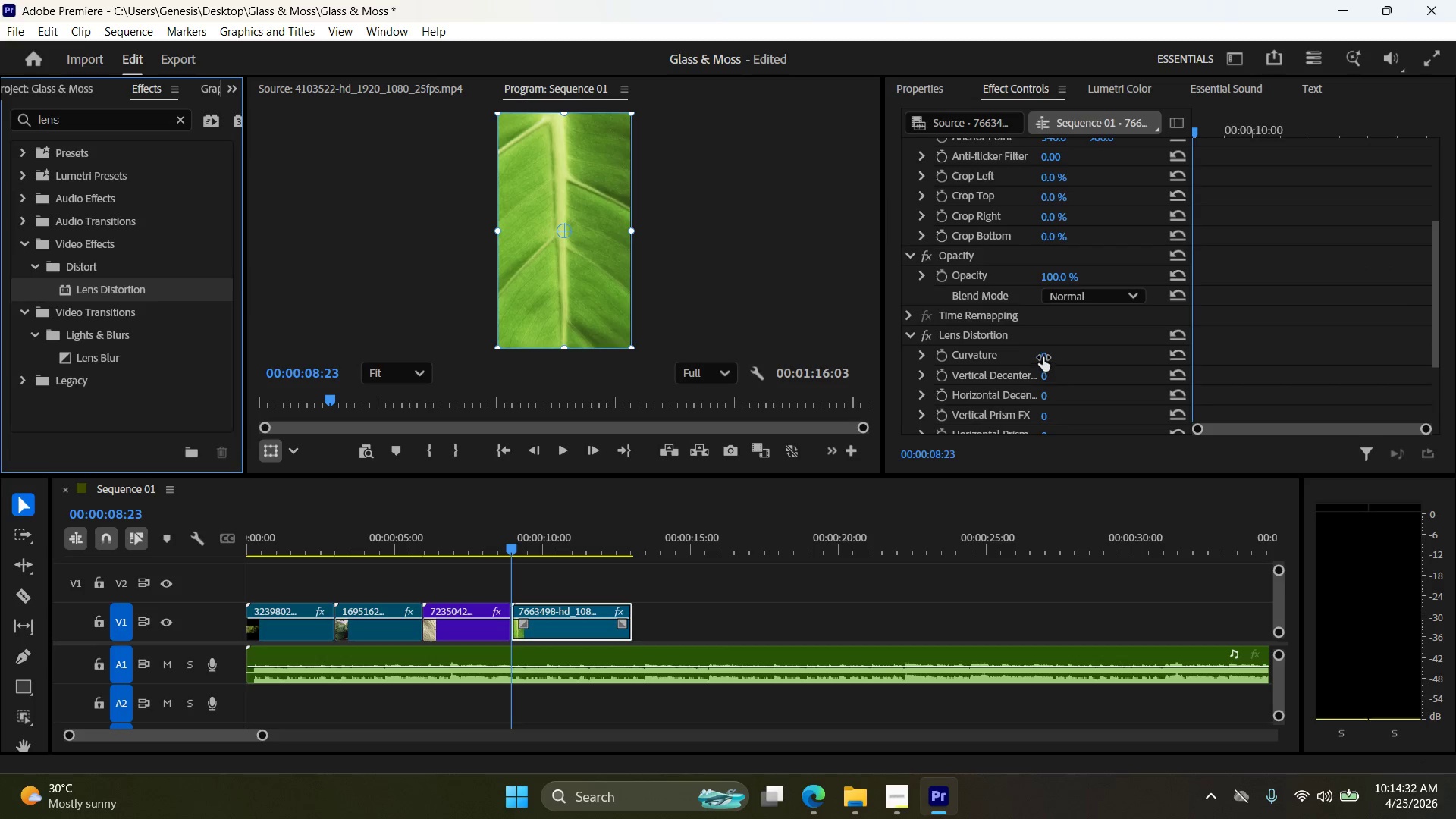 
left_click_drag(start_coordinate=[1043, 357], to_coordinate=[1081, 359])
 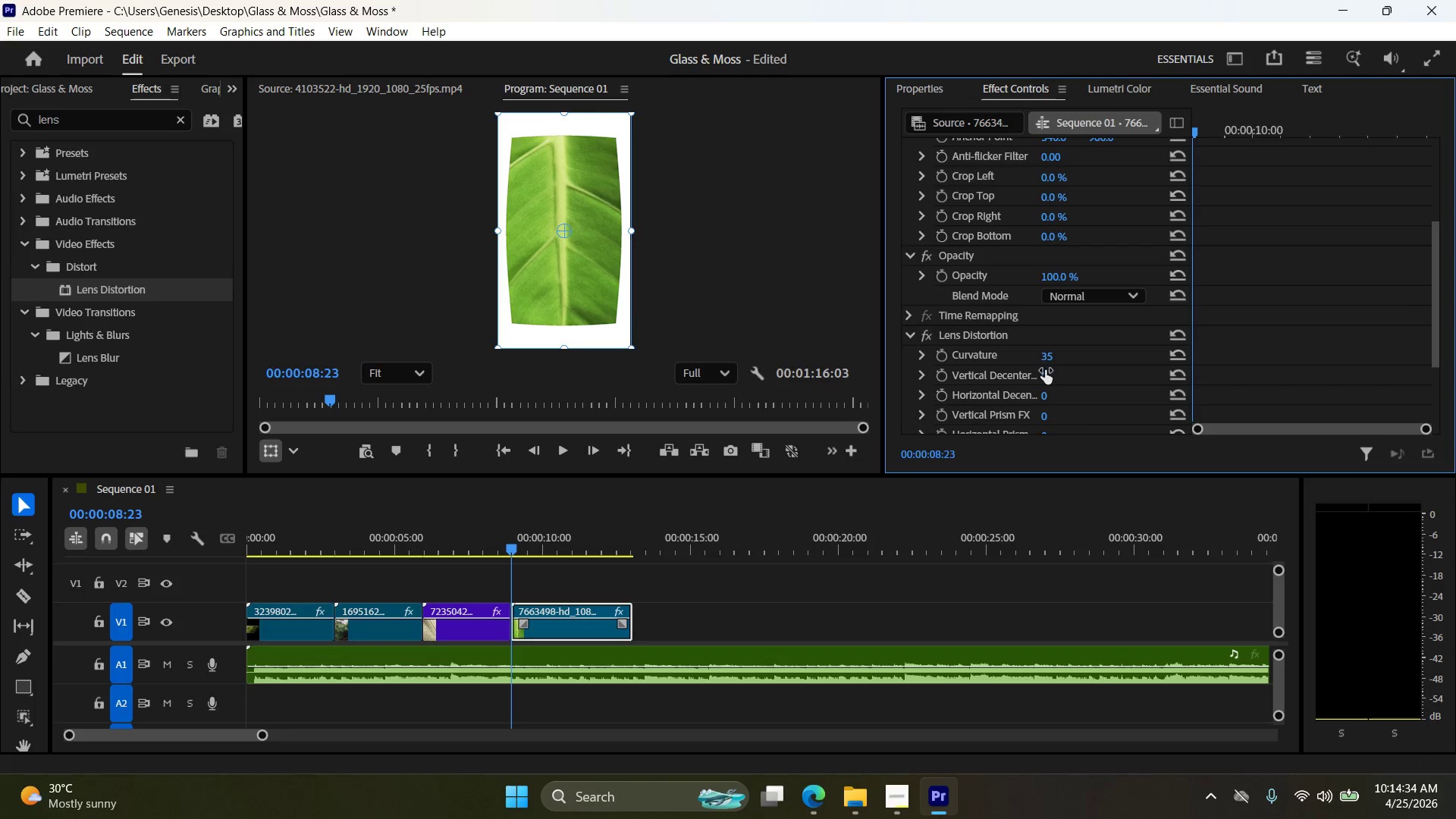 
left_click_drag(start_coordinate=[1045, 370], to_coordinate=[1053, 372])
 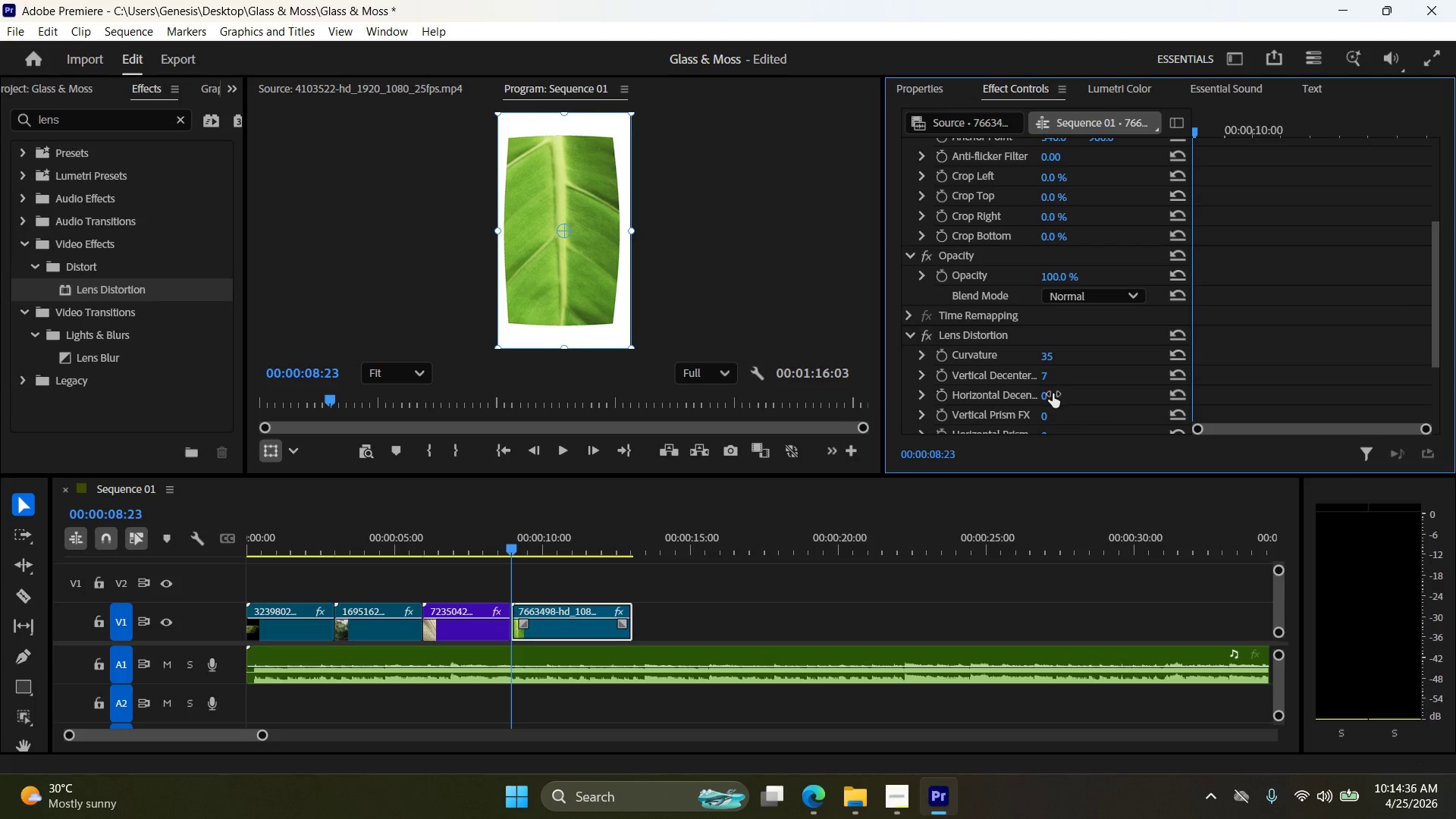 
left_click_drag(start_coordinate=[1053, 394], to_coordinate=[1044, 394])
 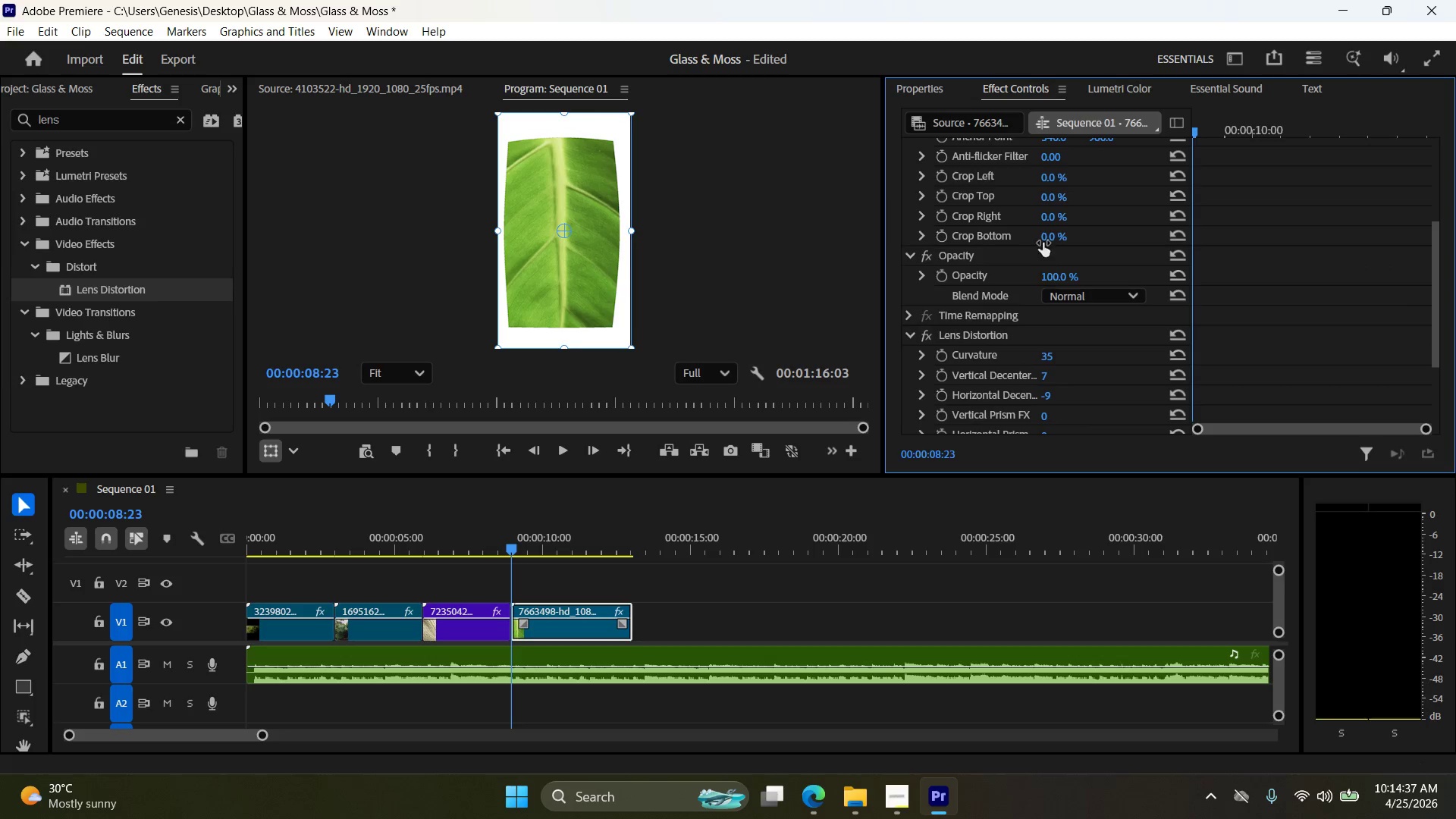 
scroll: coordinate [1041, 234], scroll_direction: up, amount: 10.0
 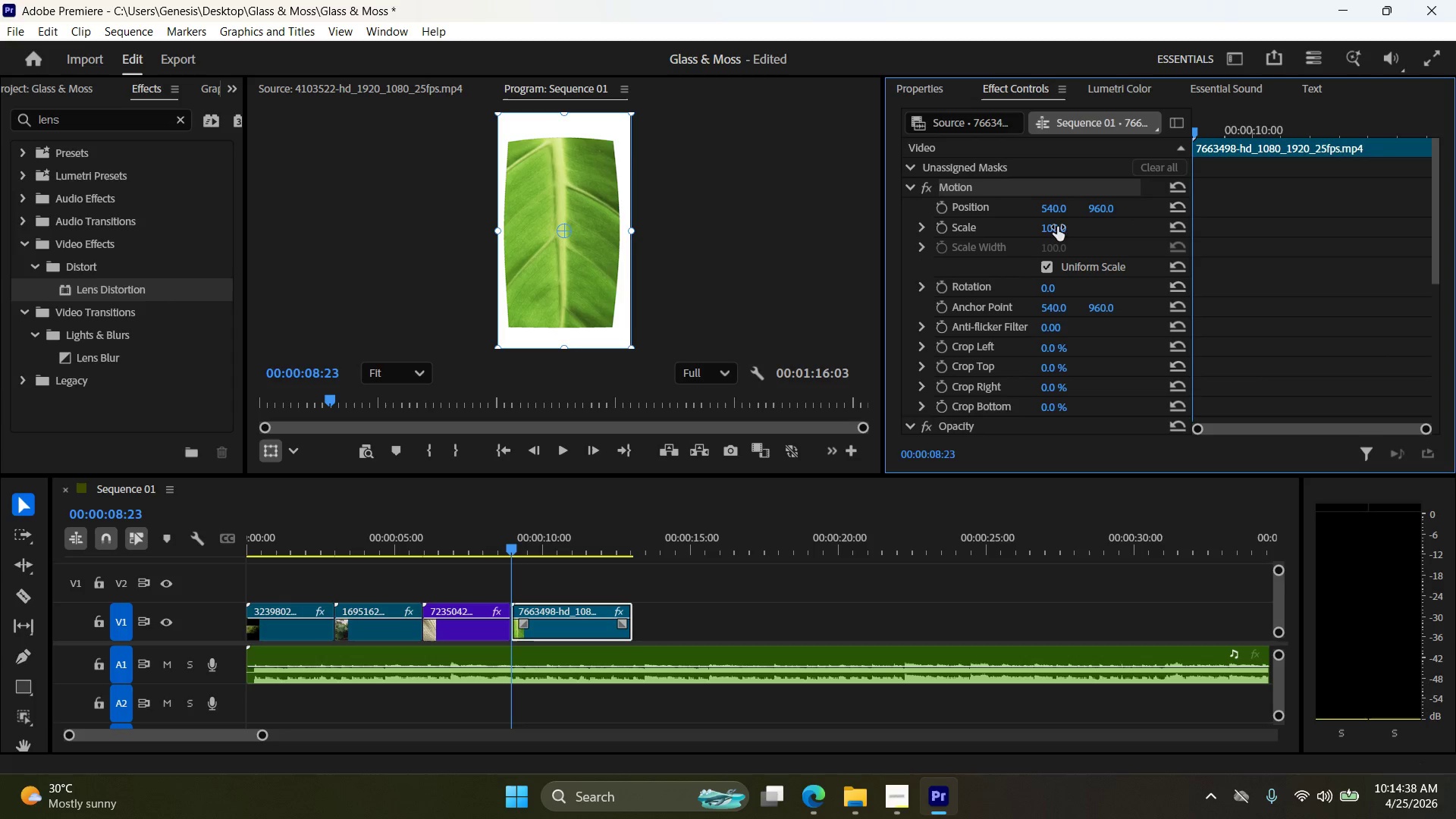 
double_click([1067, 224])
 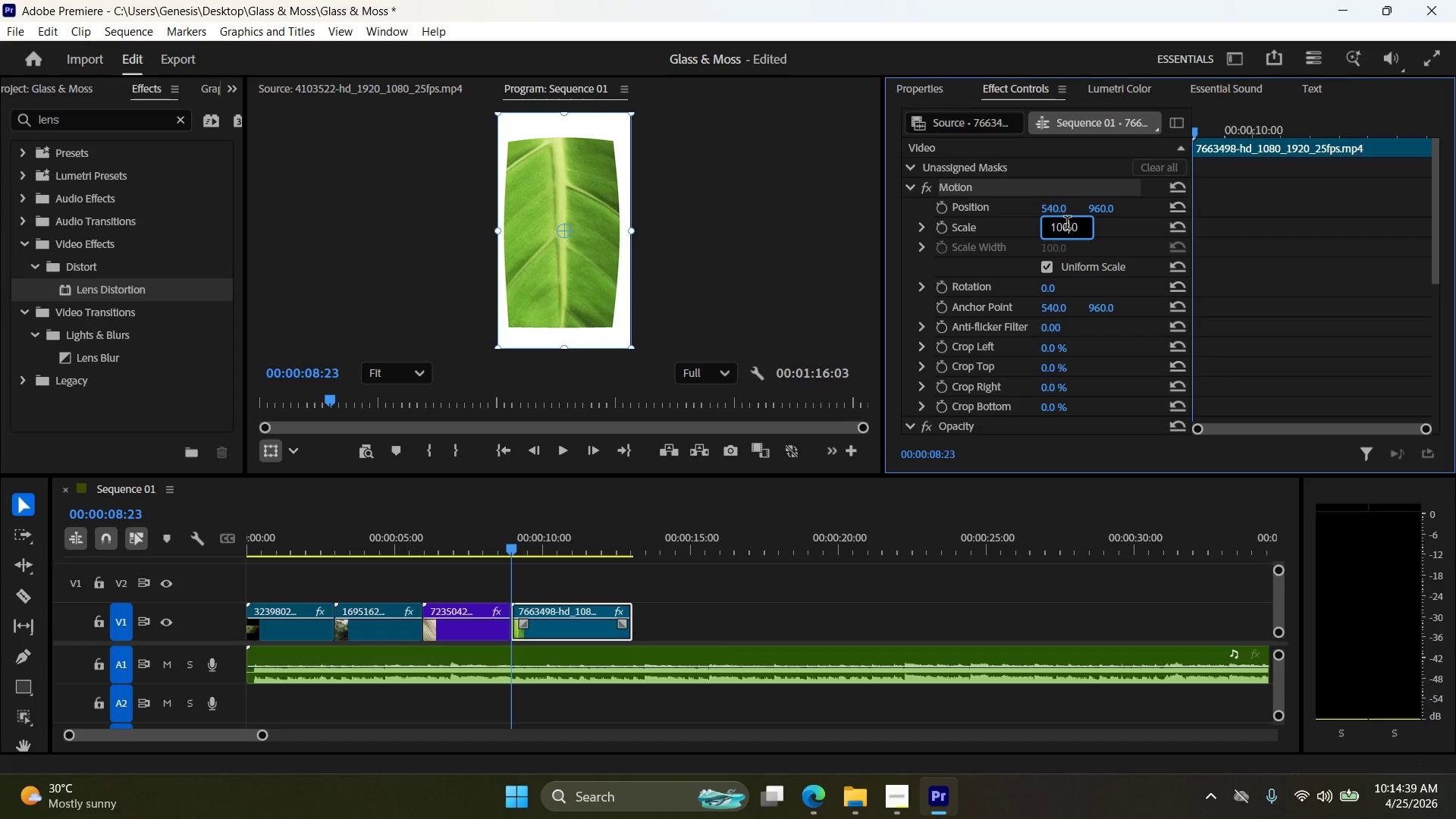 
triple_click([1067, 224])
 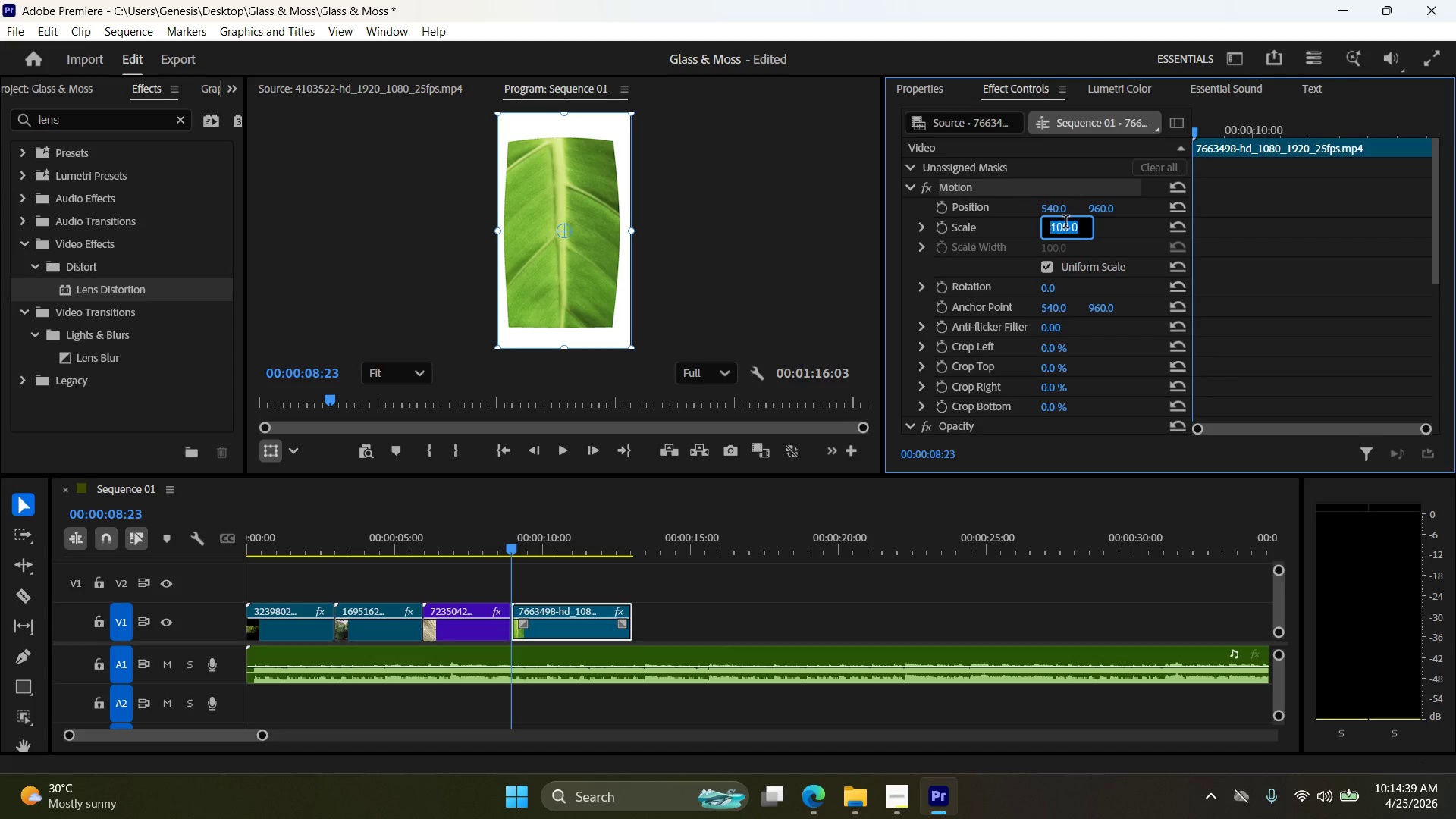 
type(140)
 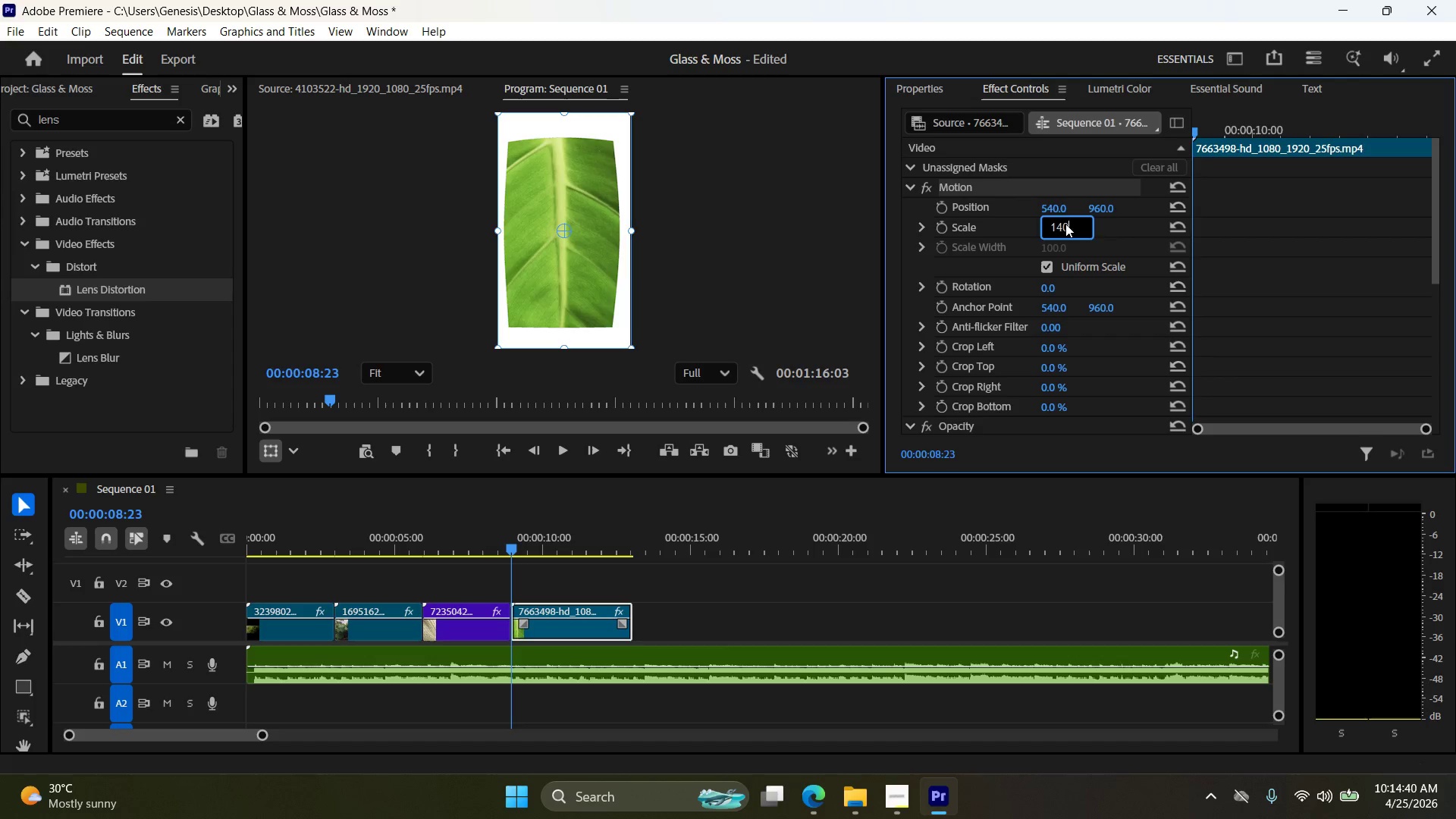 
key(Enter)
 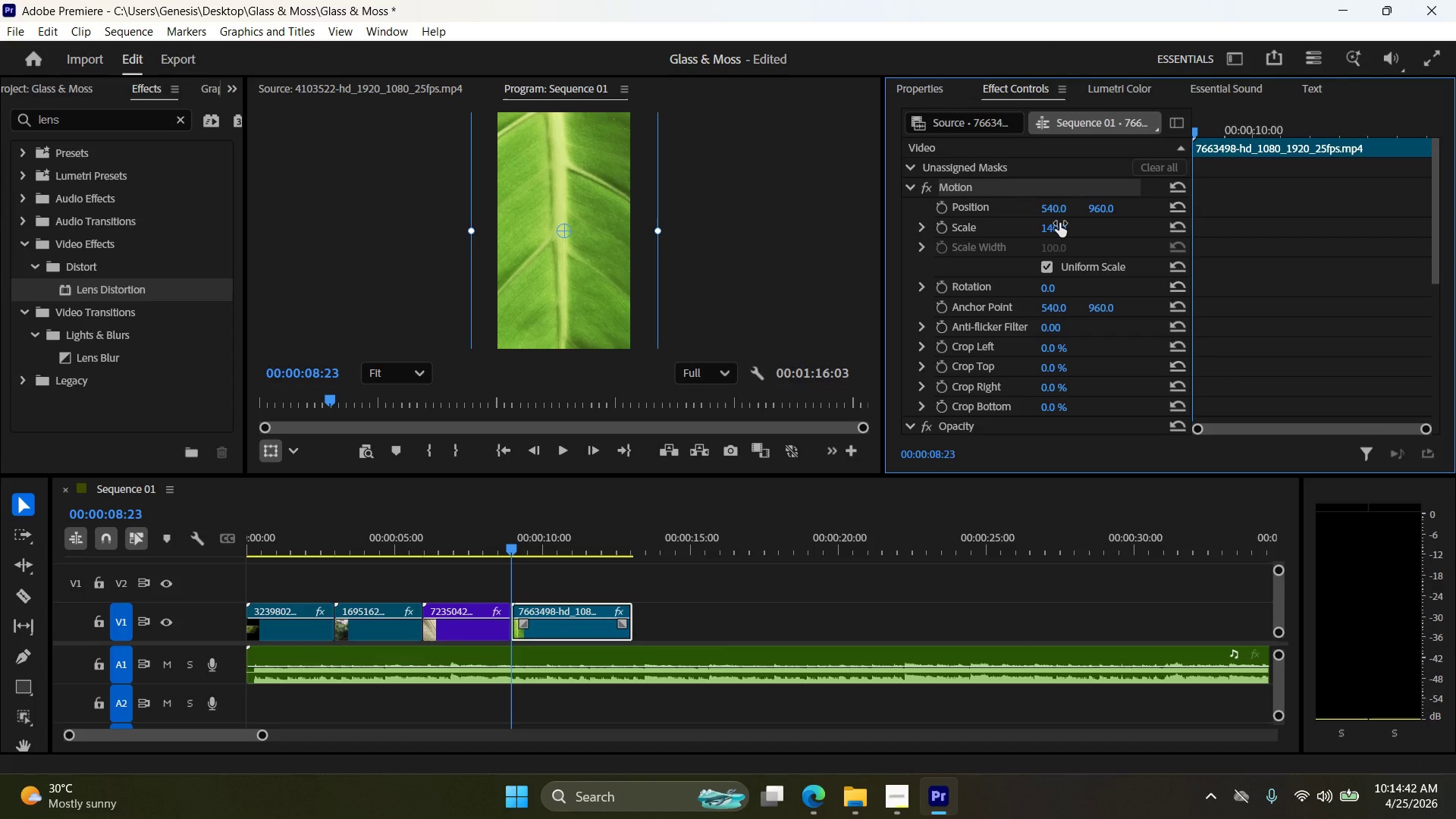 
double_click([1067, 224])
 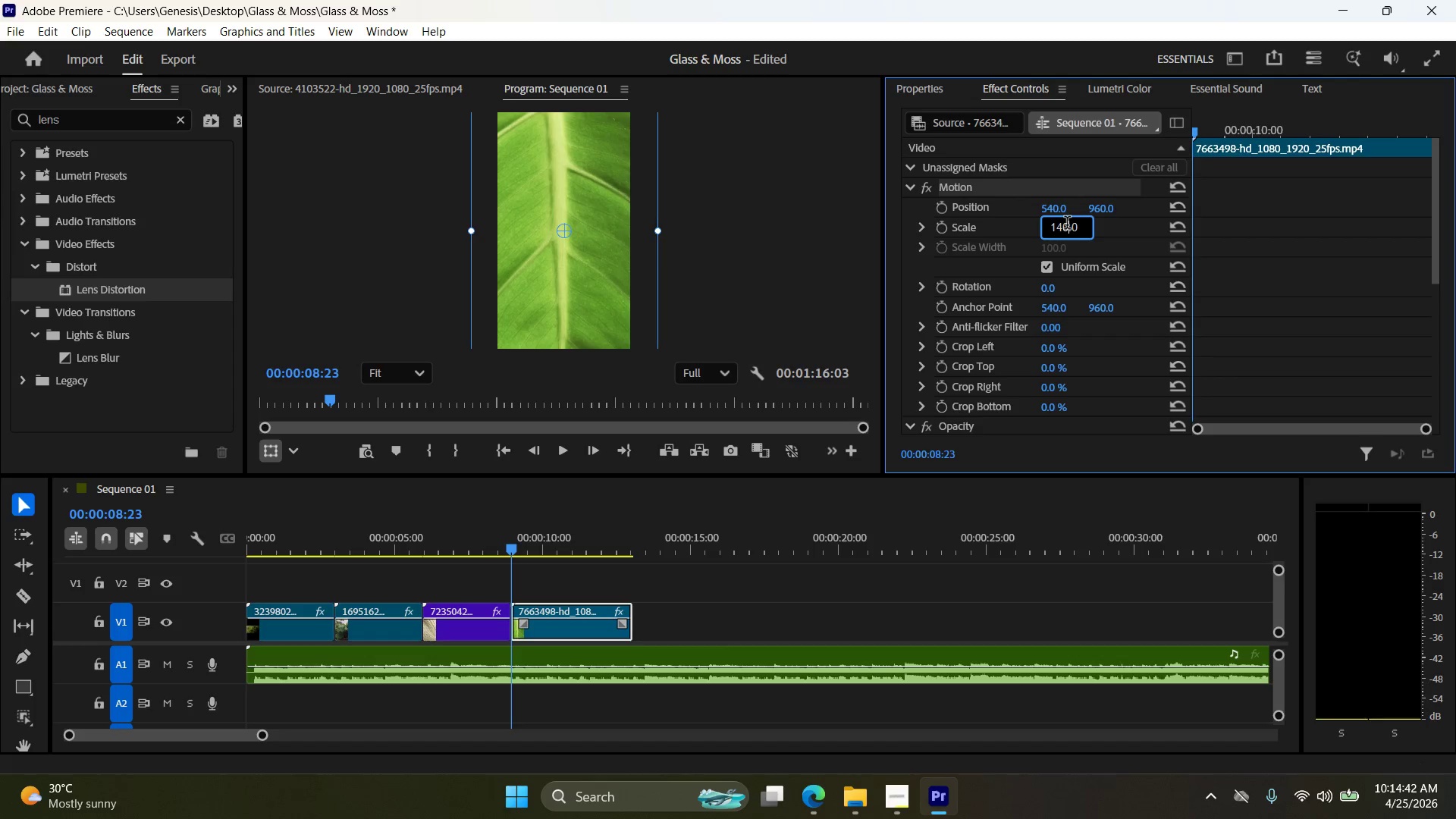 
triple_click([1067, 224])
 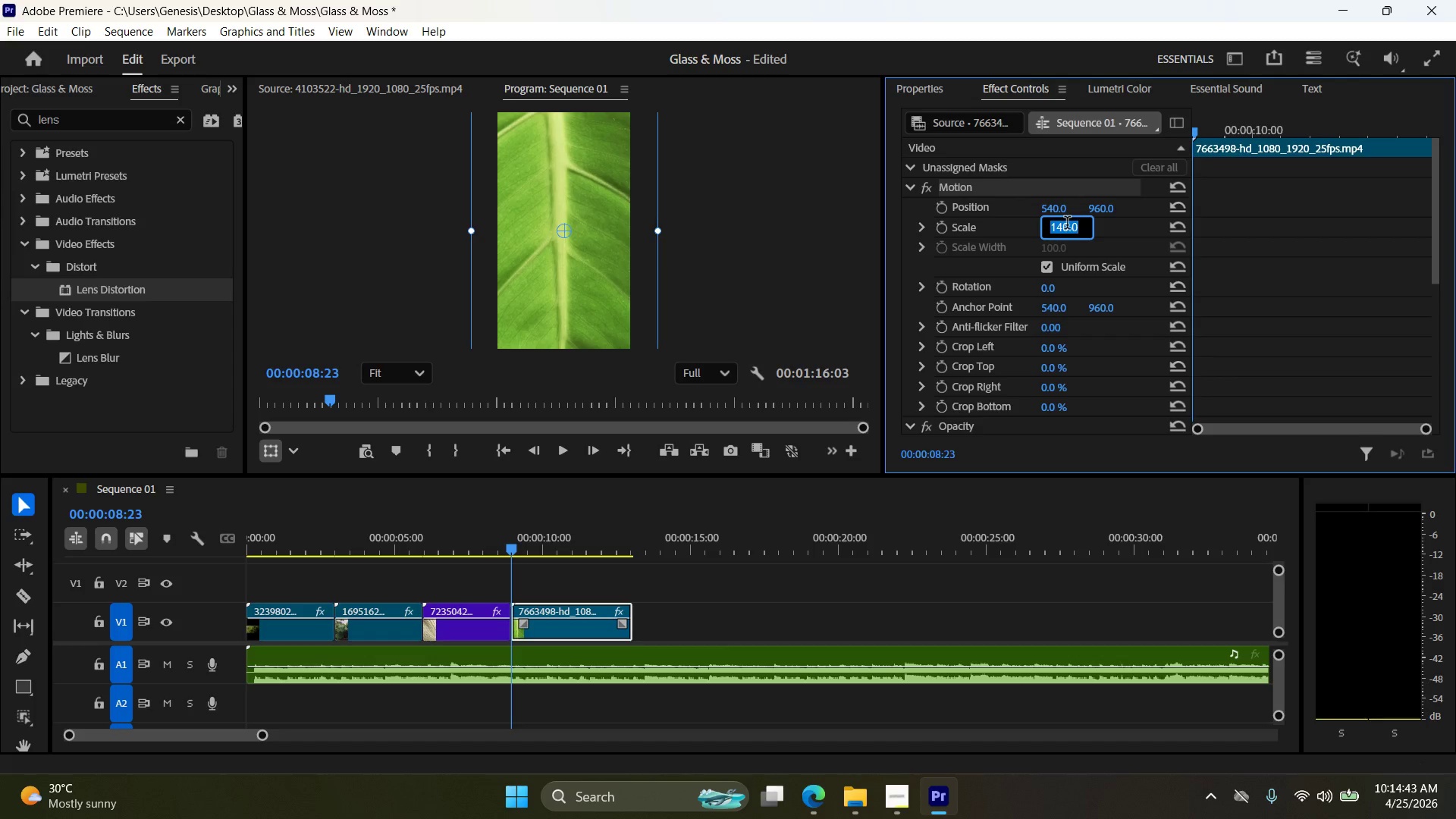 
type(130)
 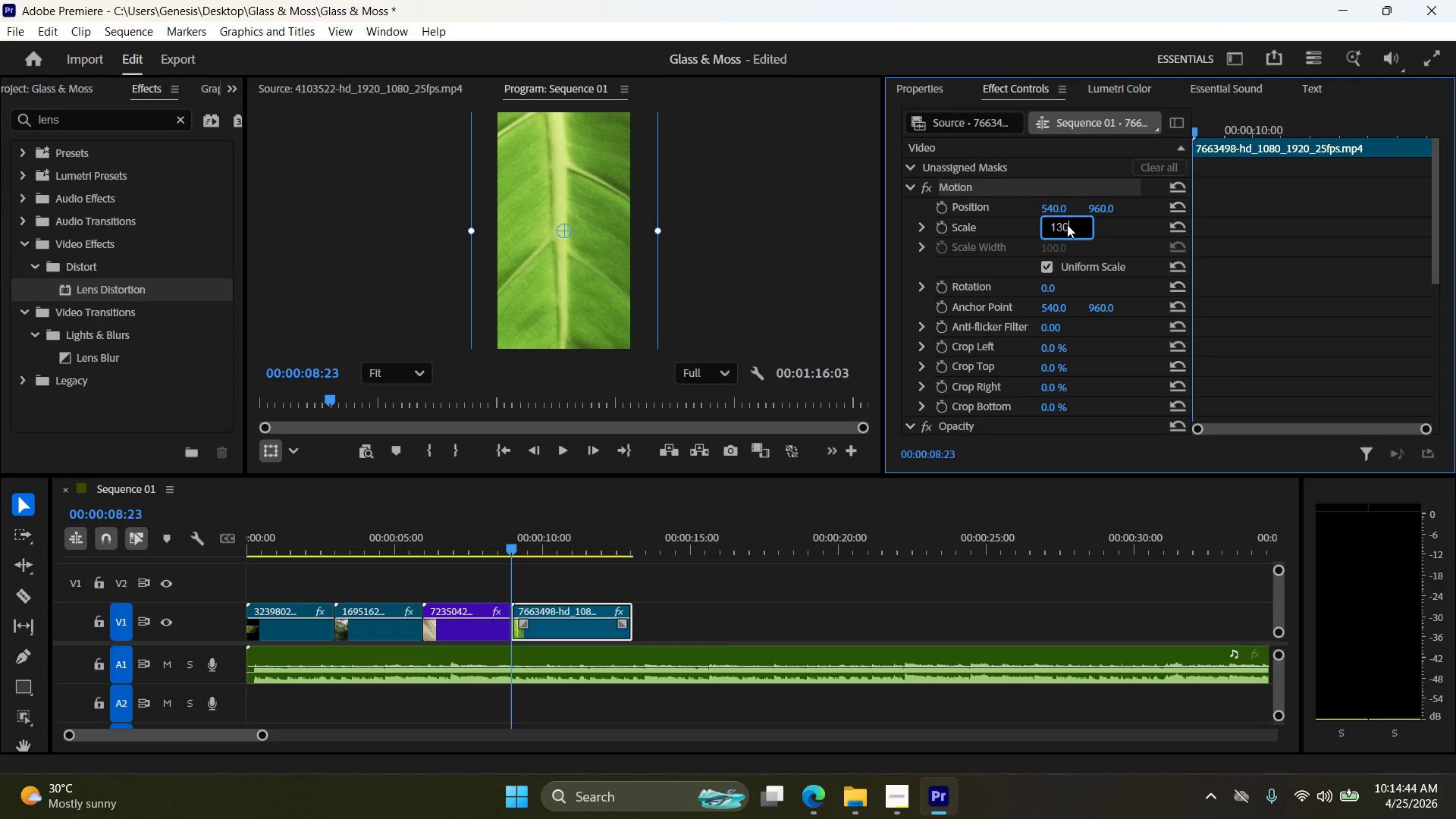 
key(Enter)
 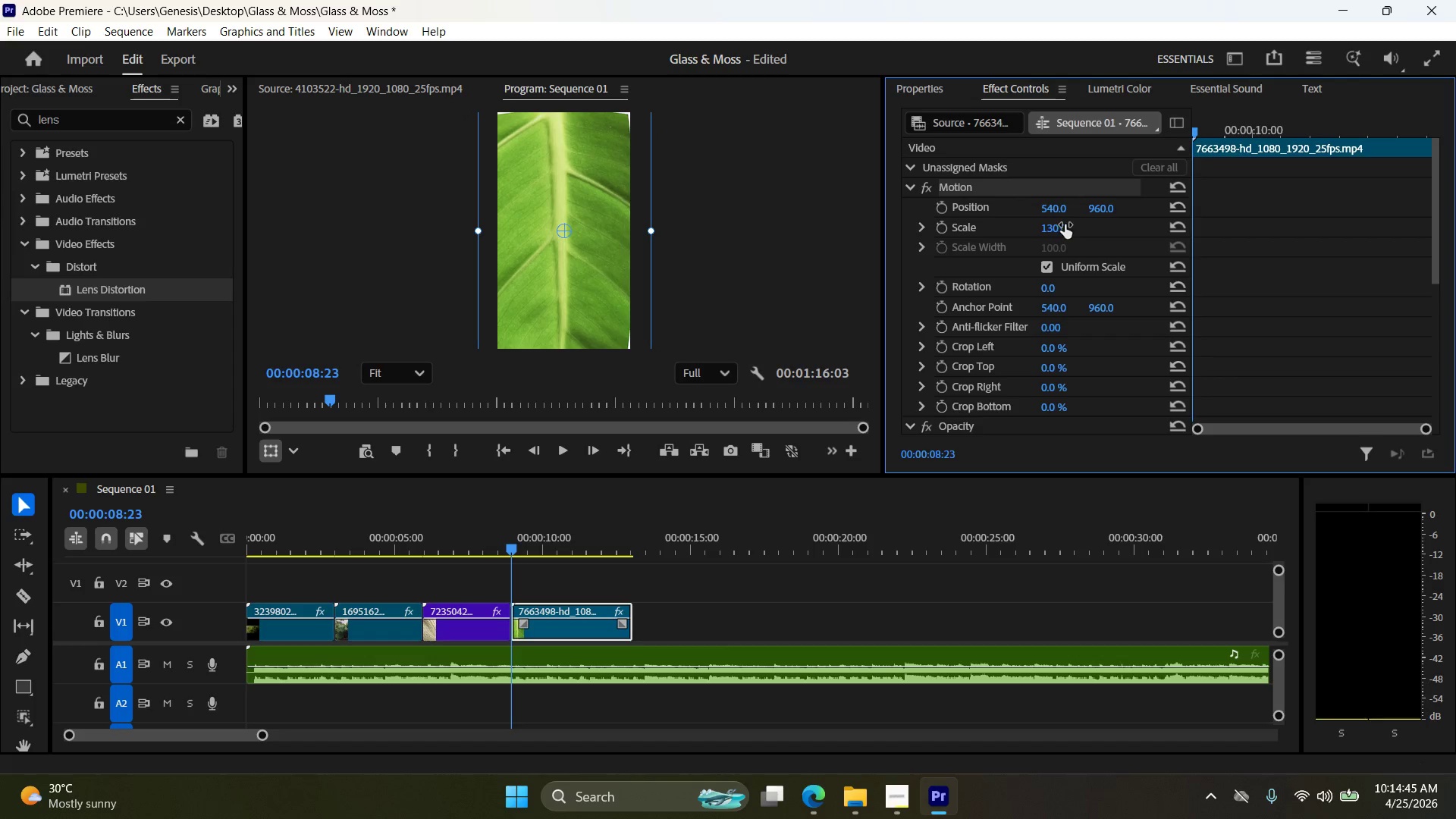 
double_click([1067, 224])
 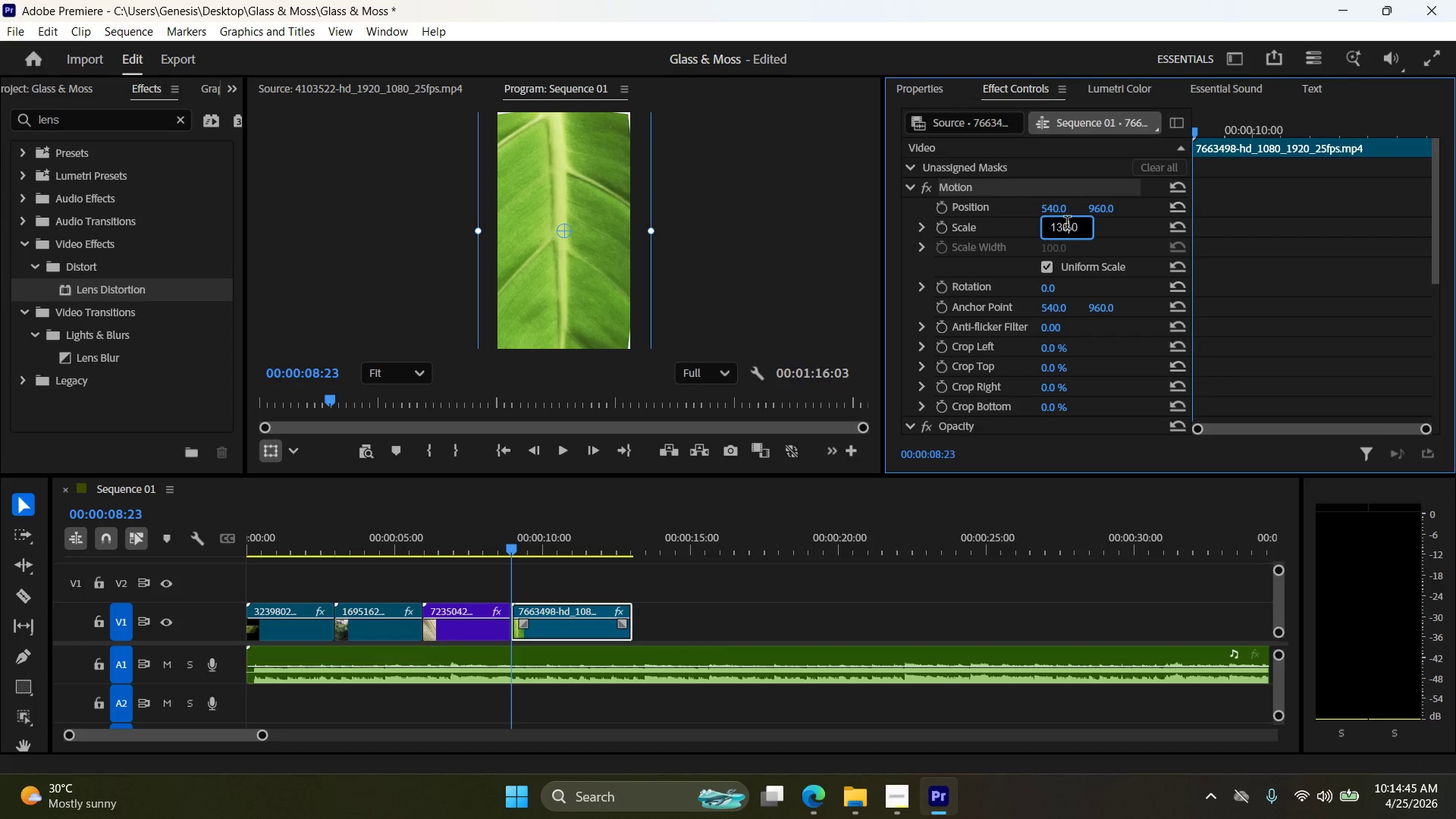 
triple_click([1067, 224])
 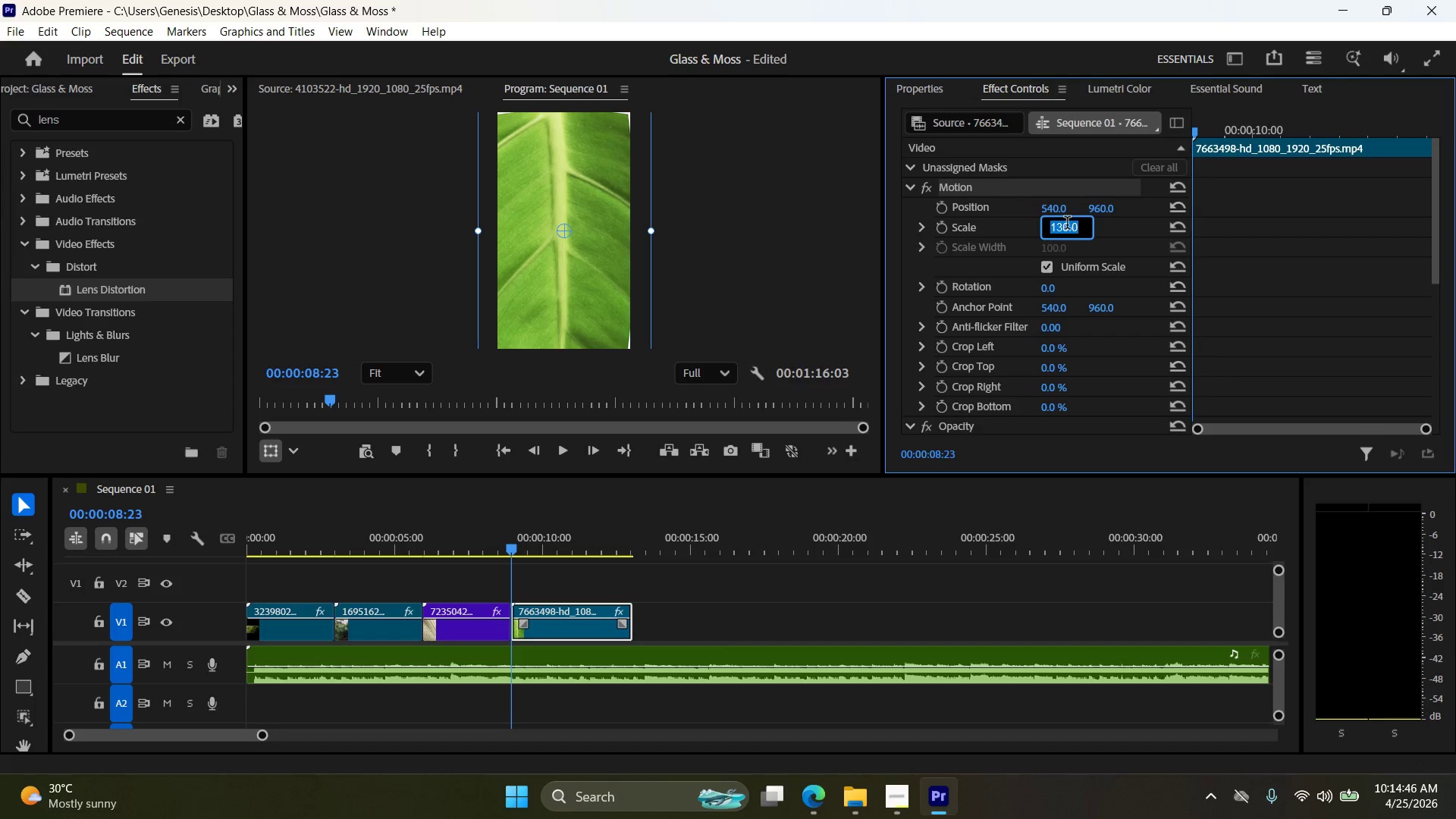 
type(135)
 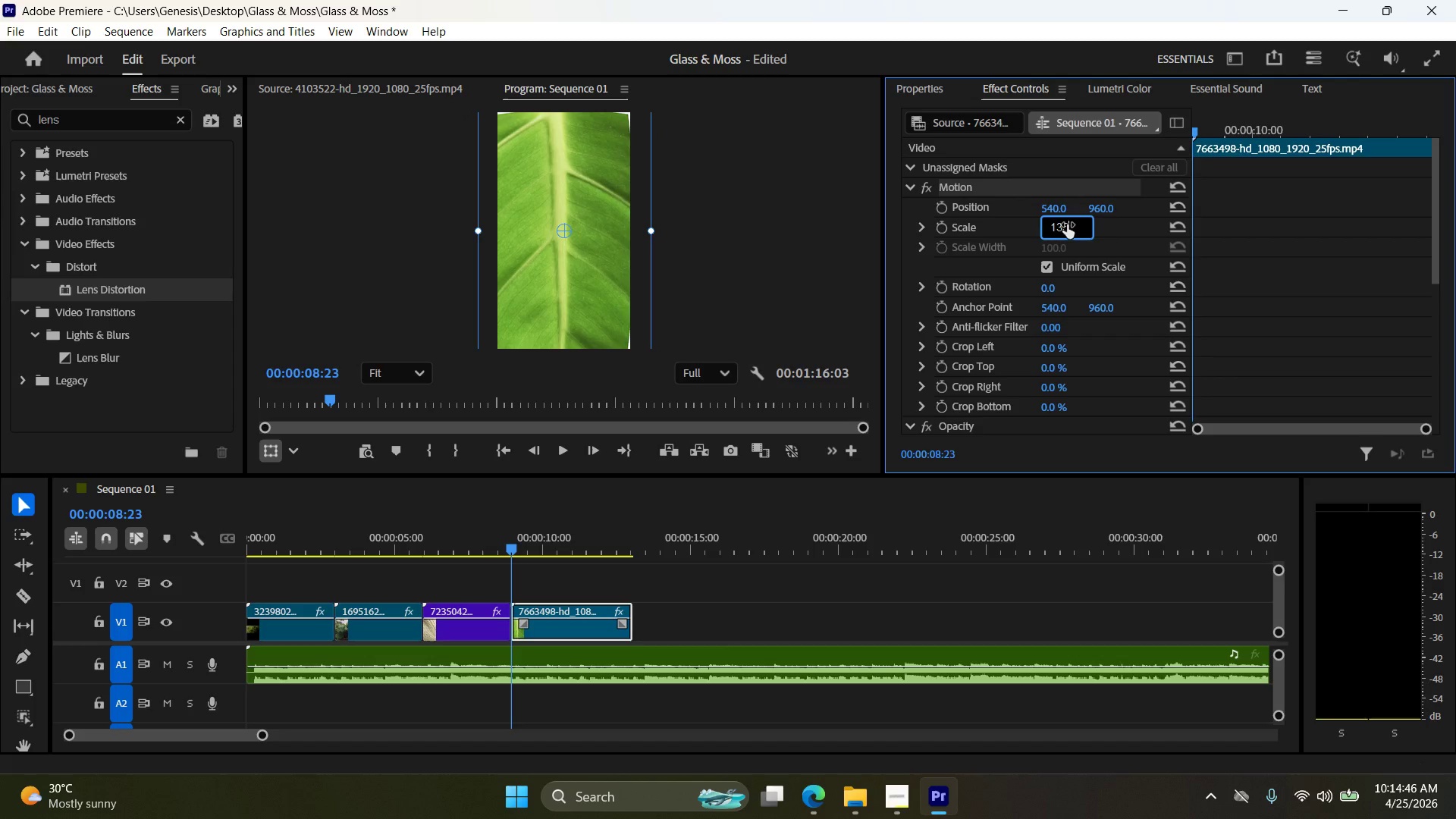 
key(Enter)
 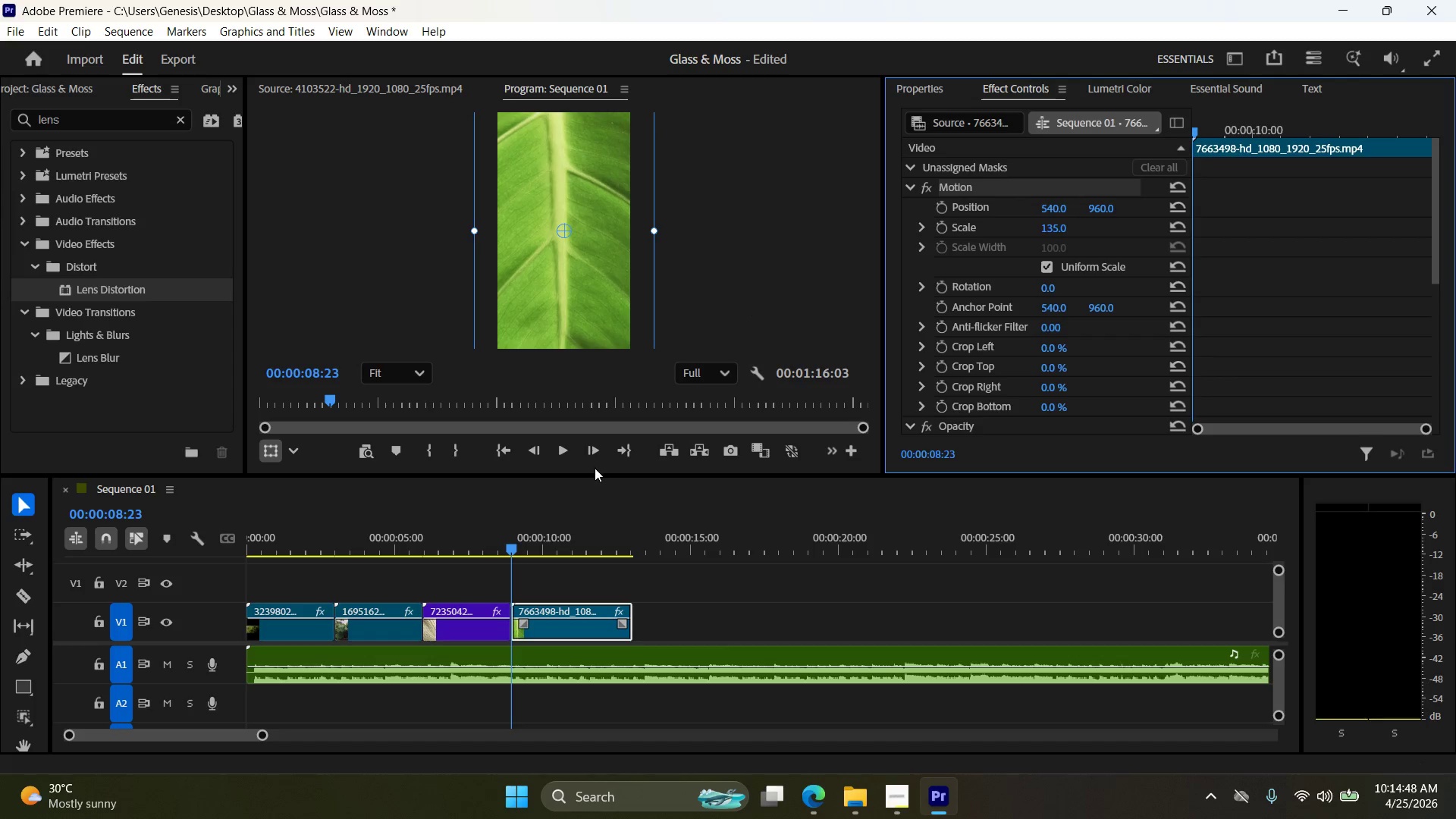 
left_click([570, 447])
 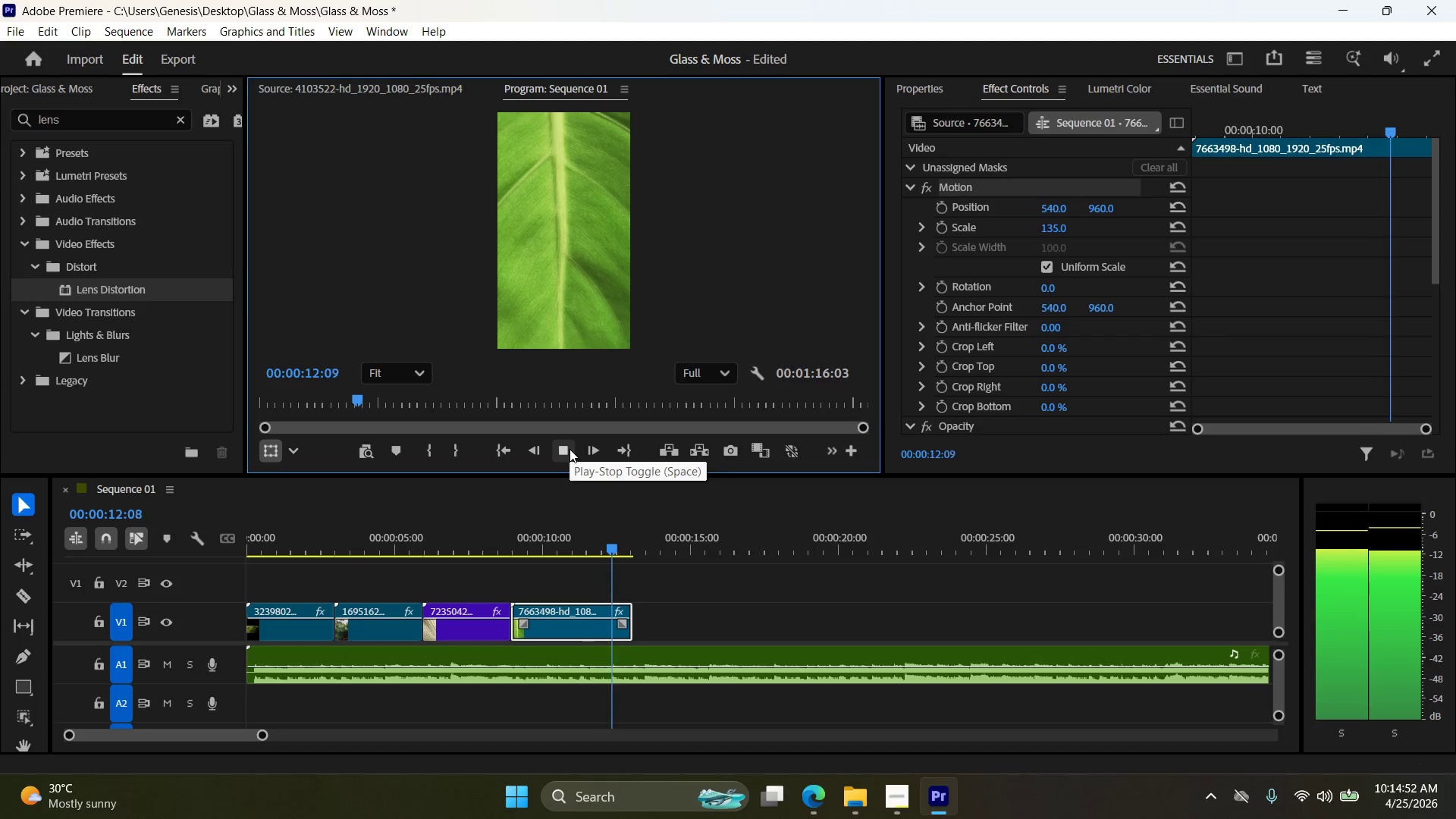 
left_click([570, 449])
 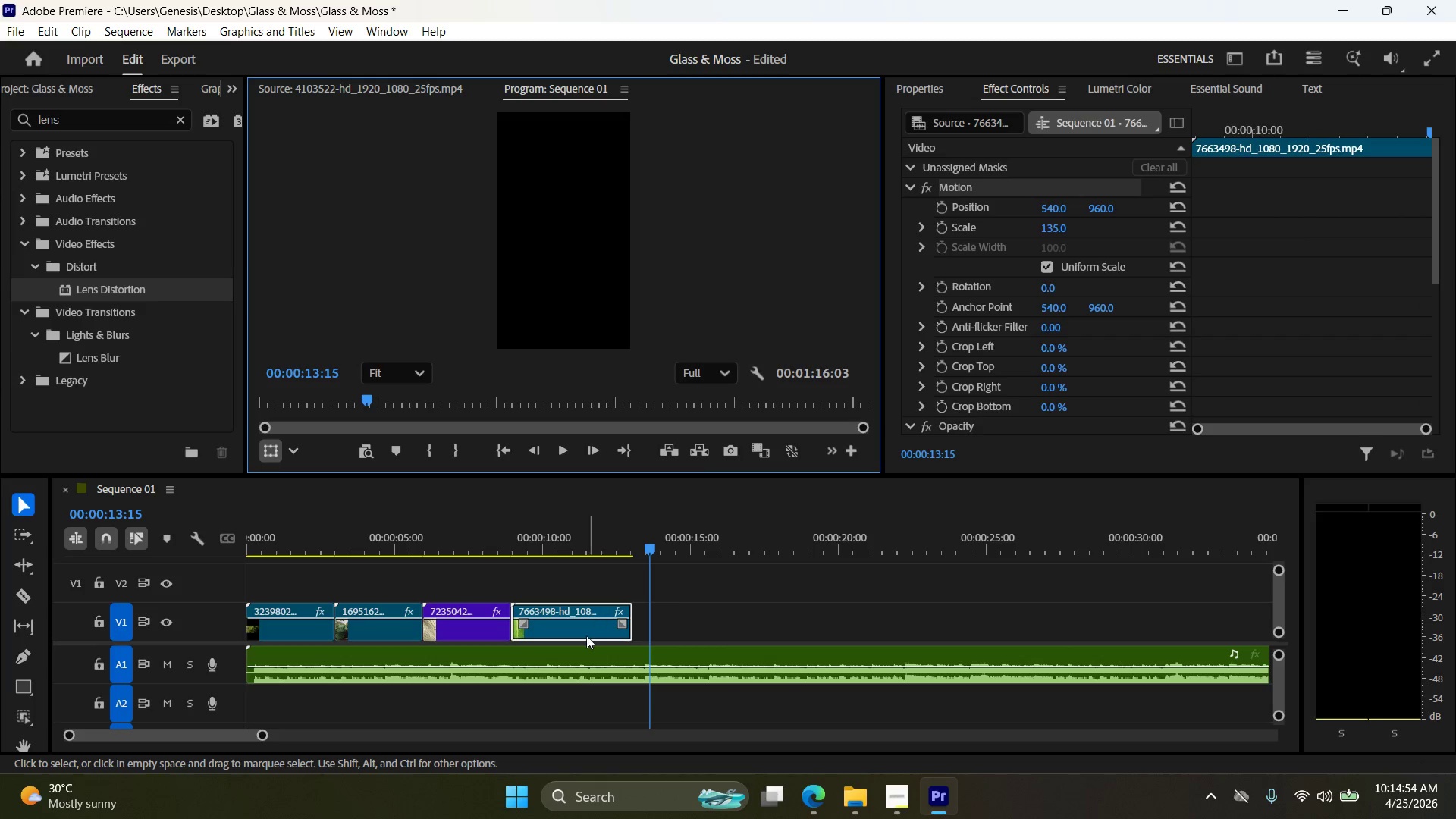 
left_click([588, 627])
 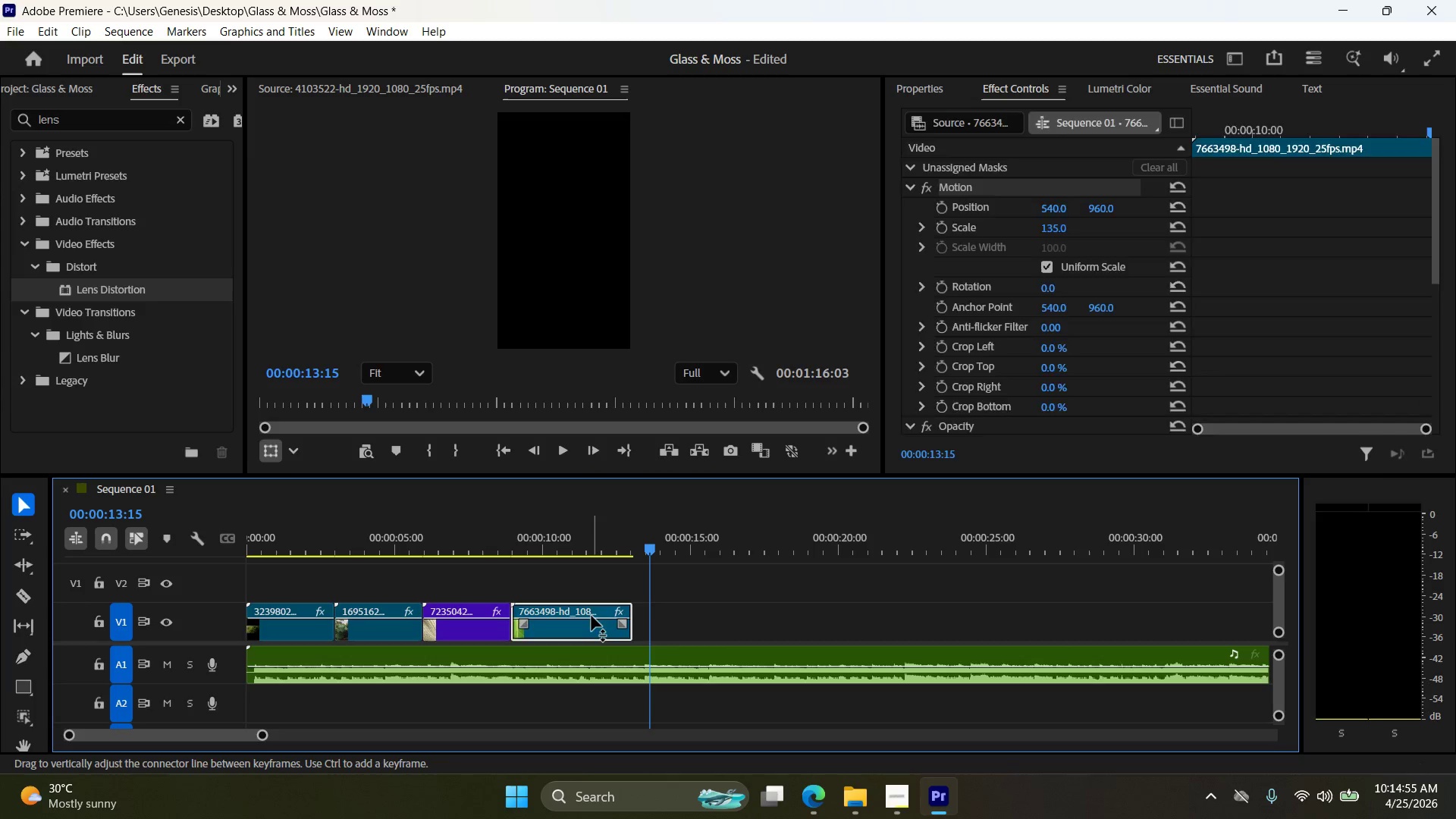 
key(Delete)
 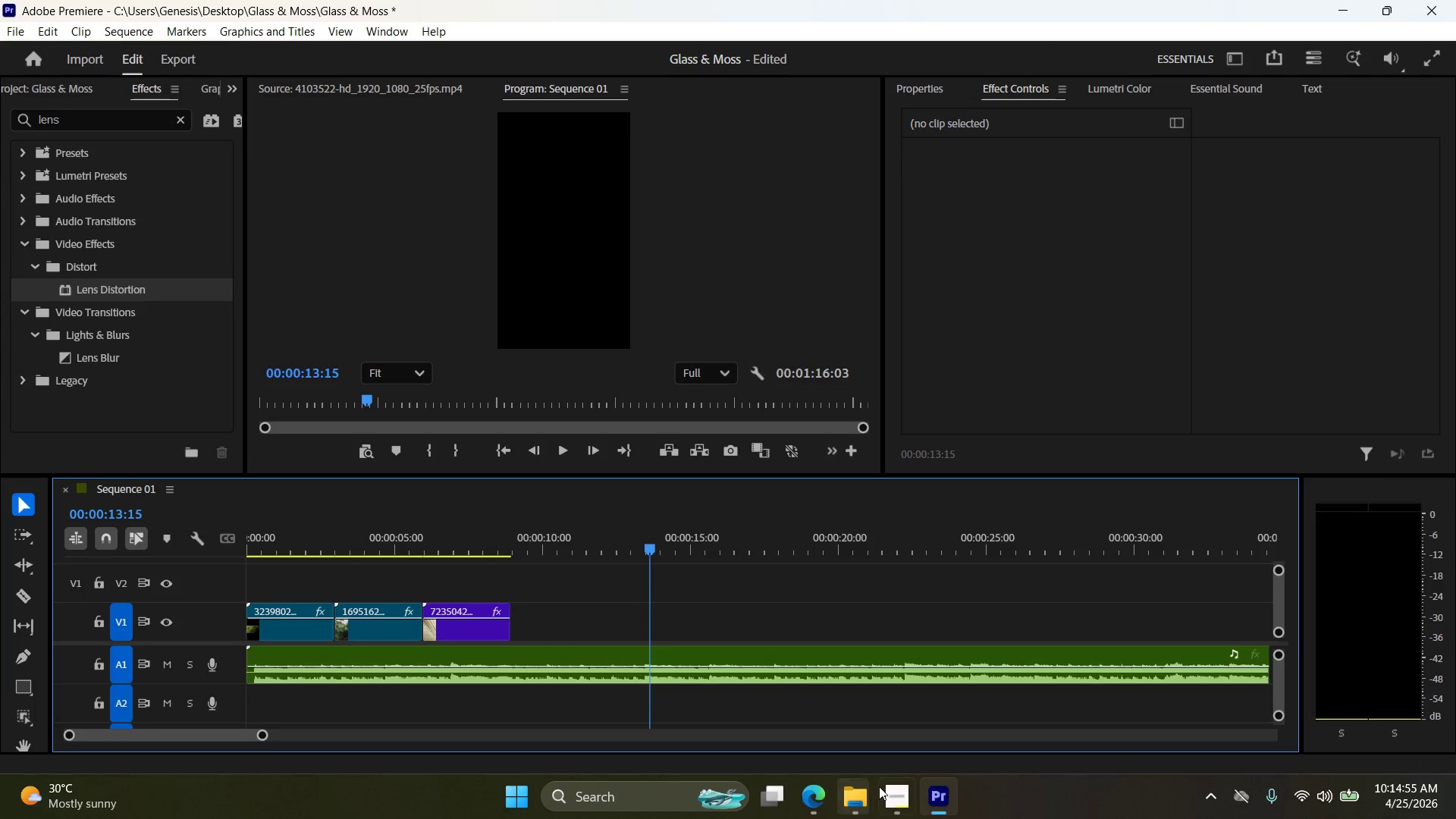 
left_click([893, 798])